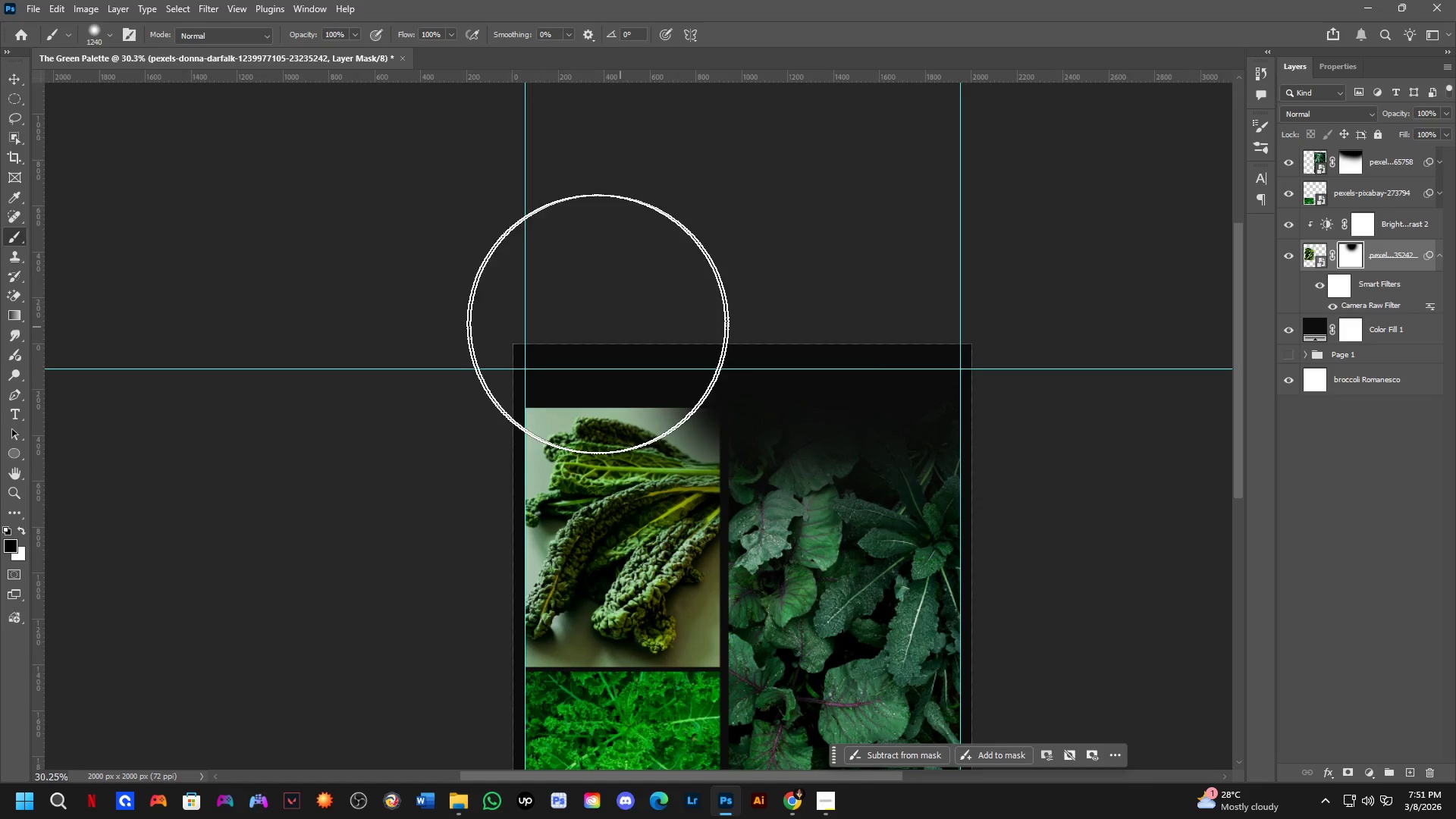 
key(Control+Z)
 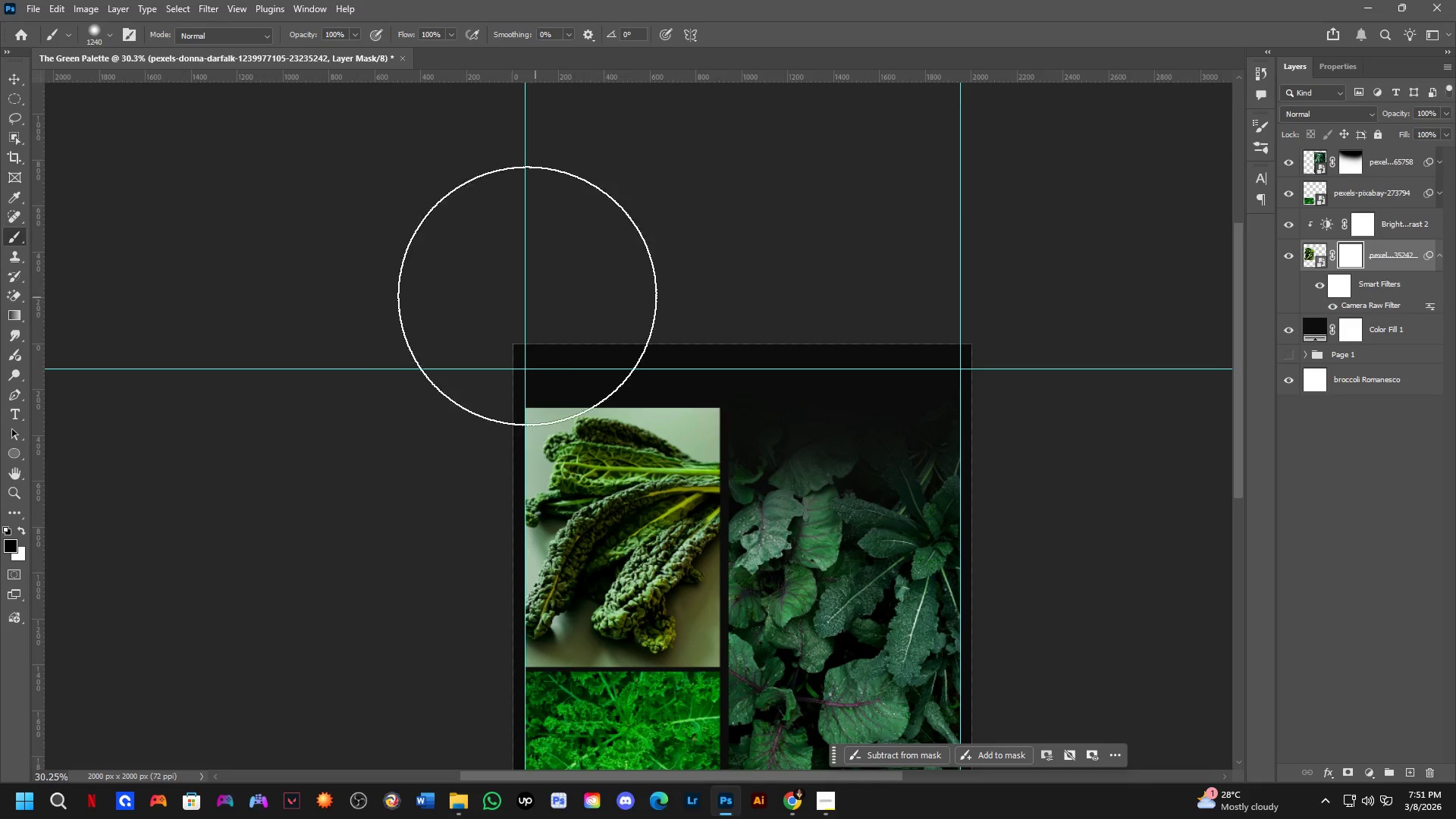 
left_click_drag(start_coordinate=[457, 293], to_coordinate=[96, 366])
 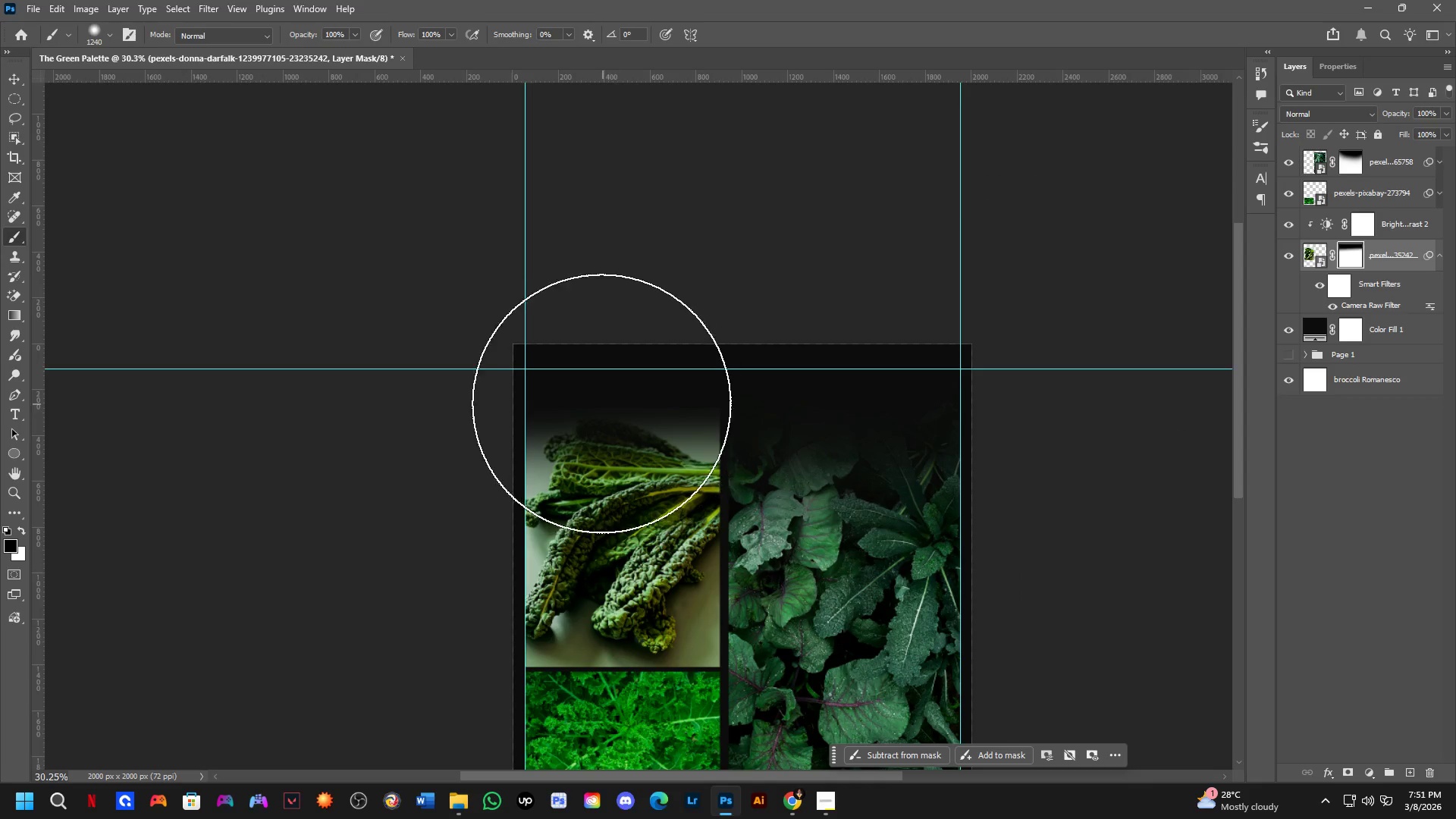 
key(Alt+AltLeft)
 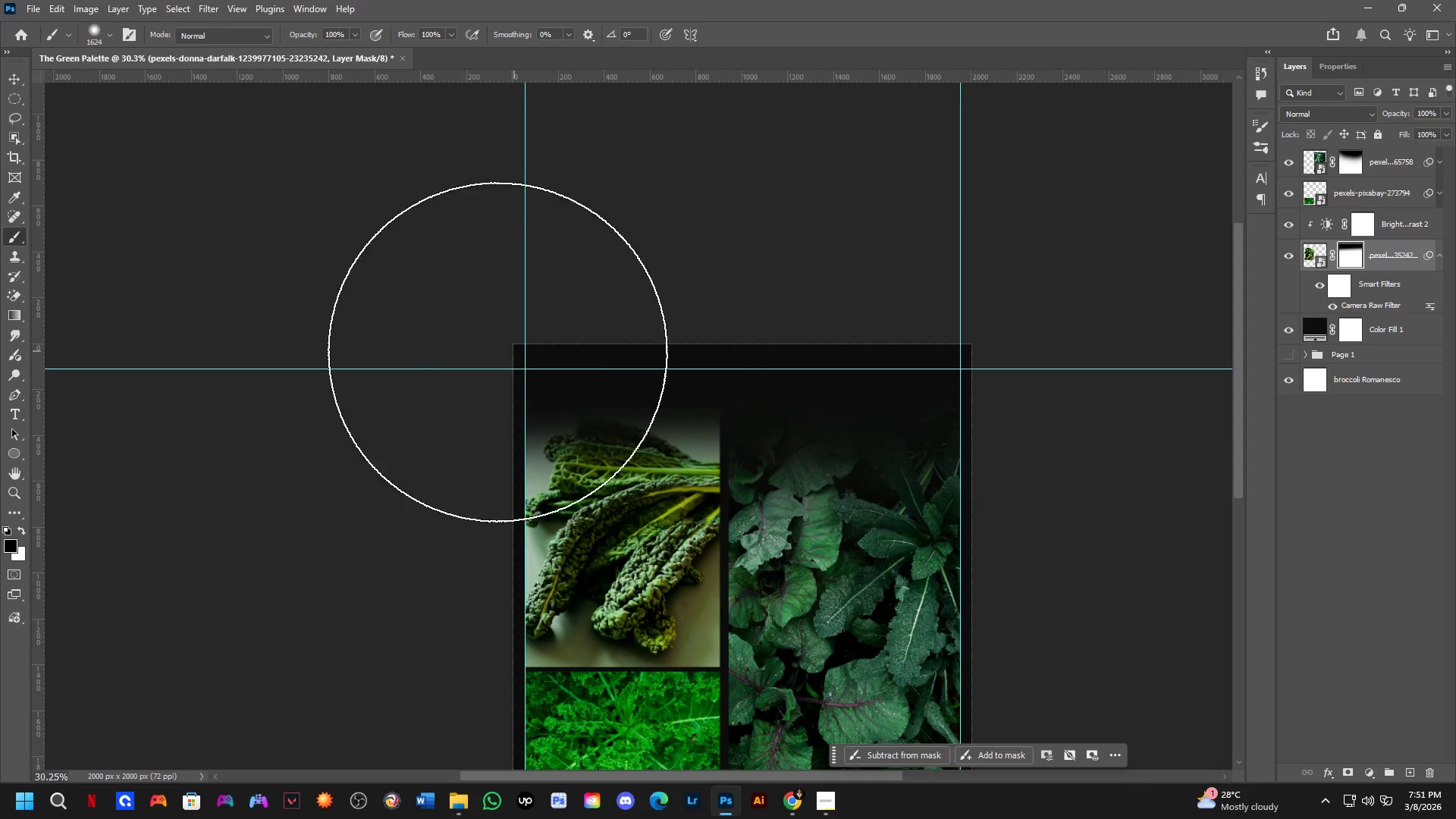 
left_click_drag(start_coordinate=[440, 354], to_coordinate=[912, 354])
 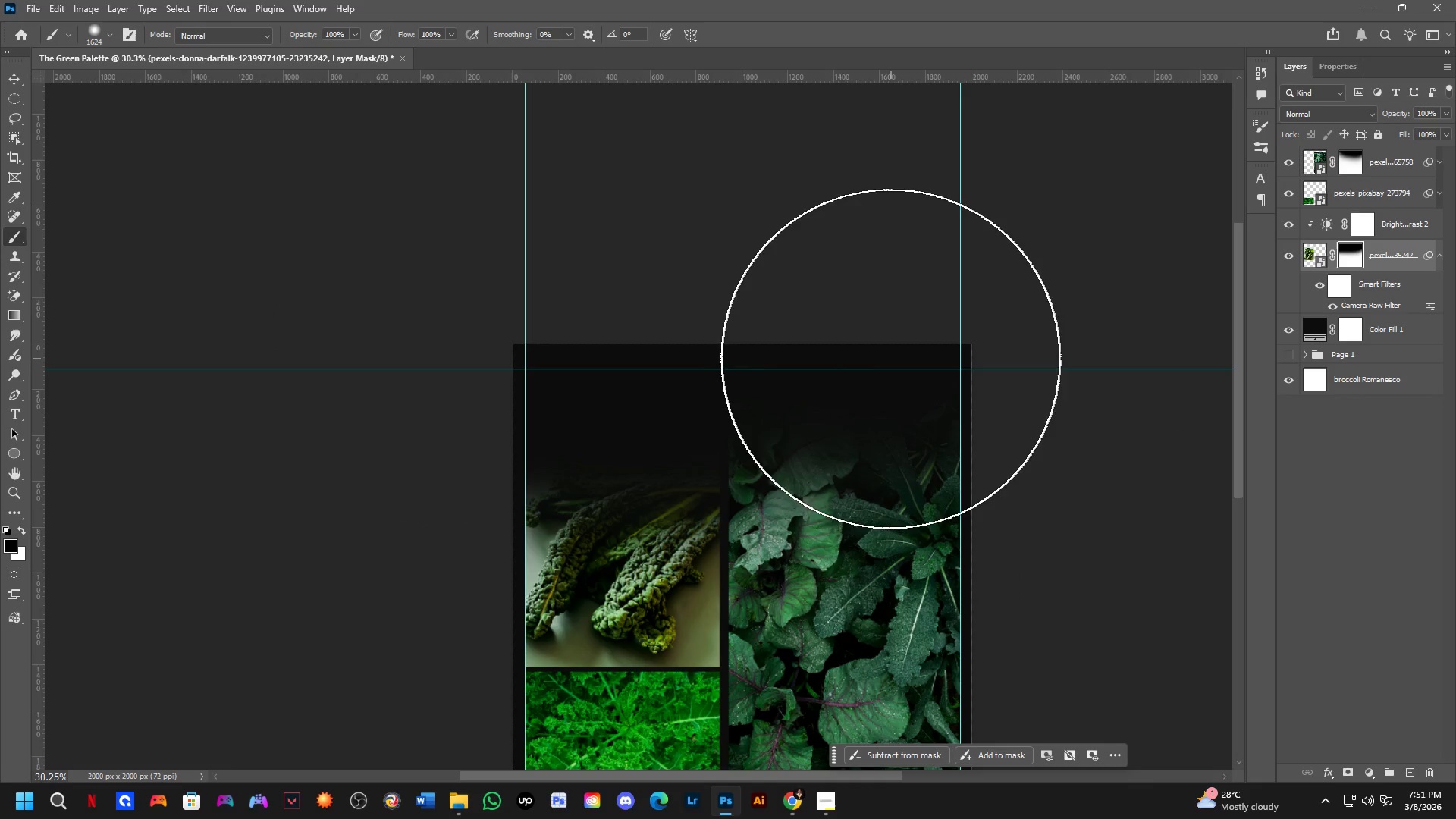 
key(Control+Z)
 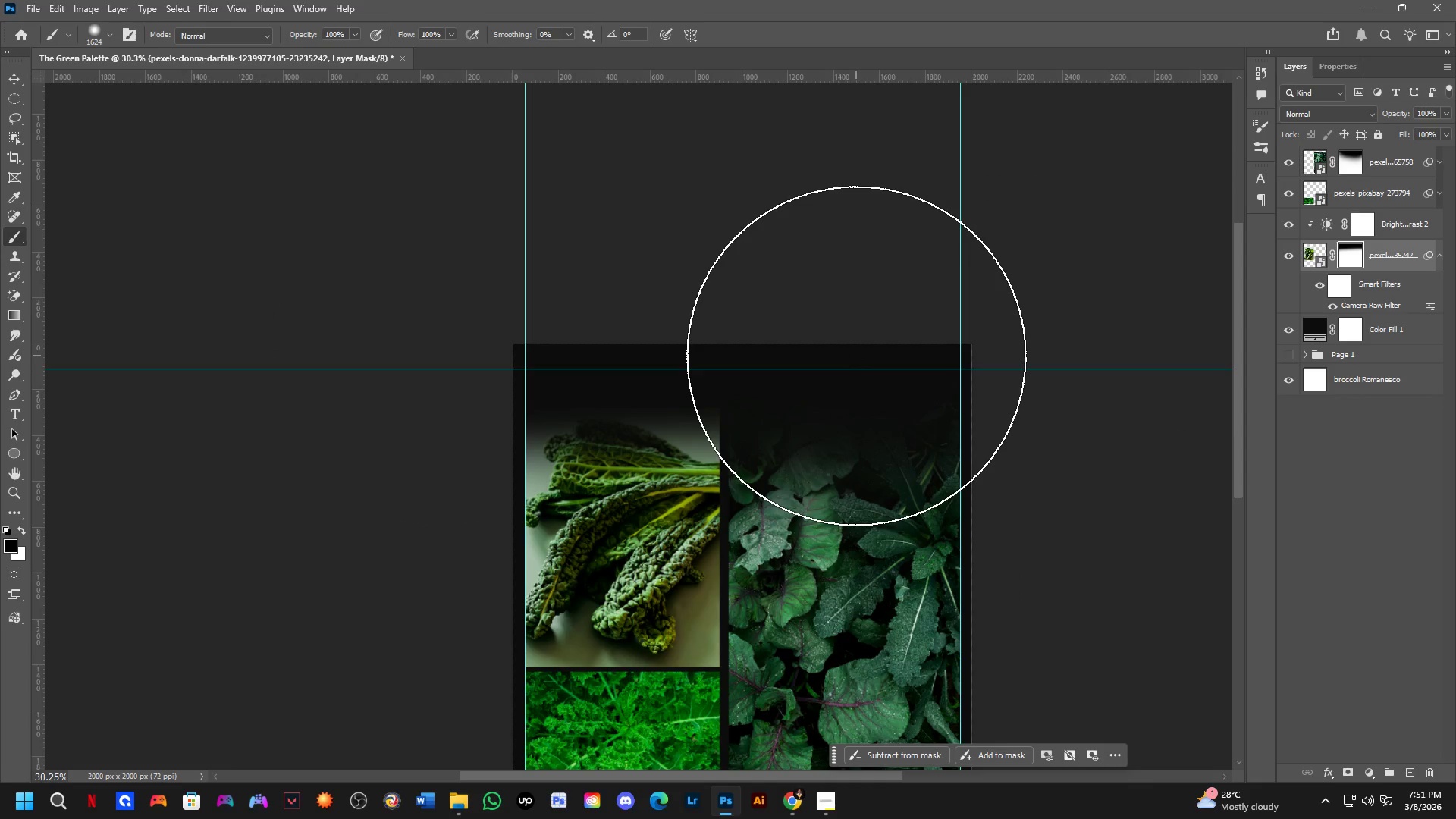 
wait(19.55)
 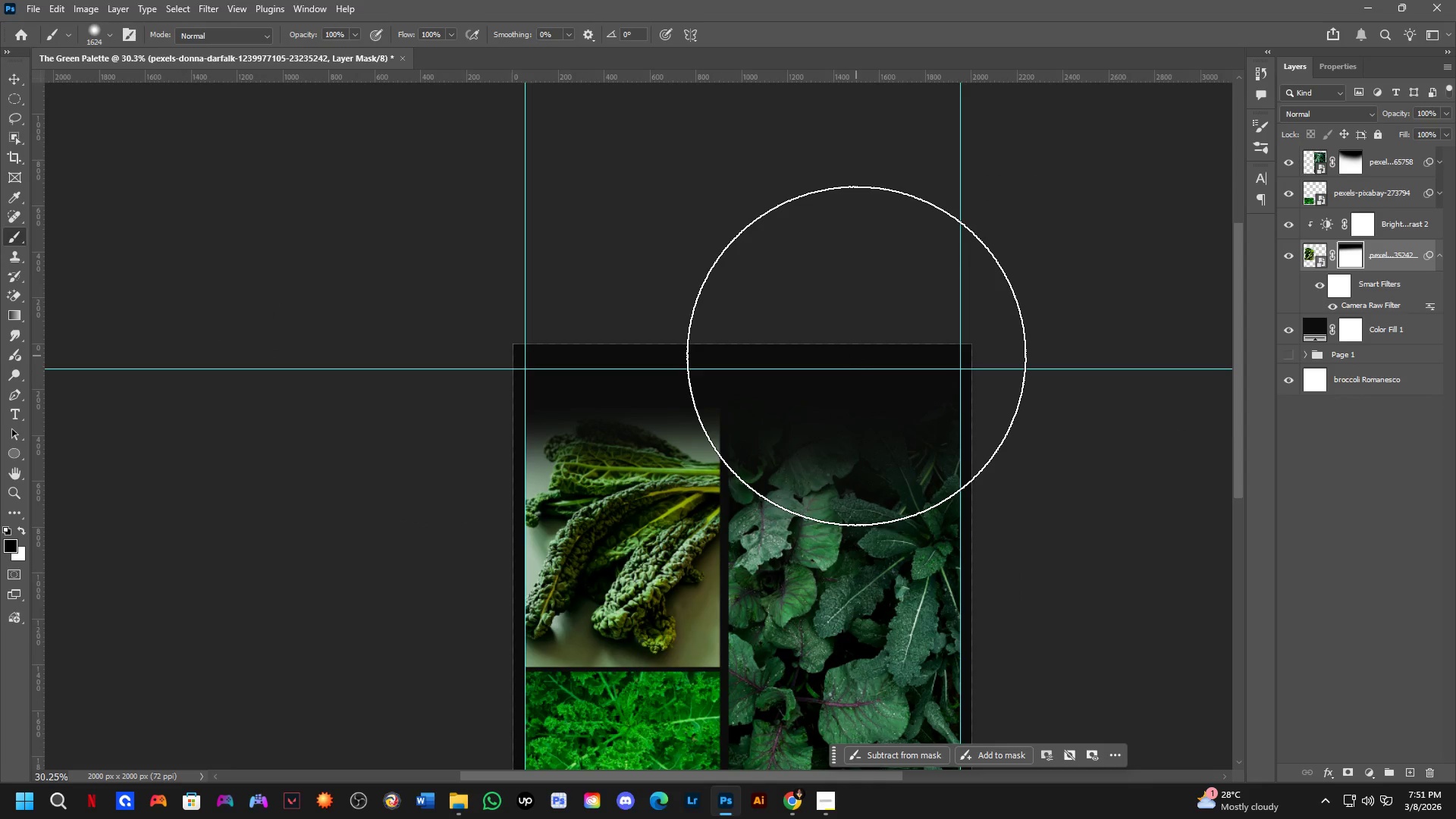 
left_click_drag(start_coordinate=[535, 289], to_coordinate=[557, 284])
 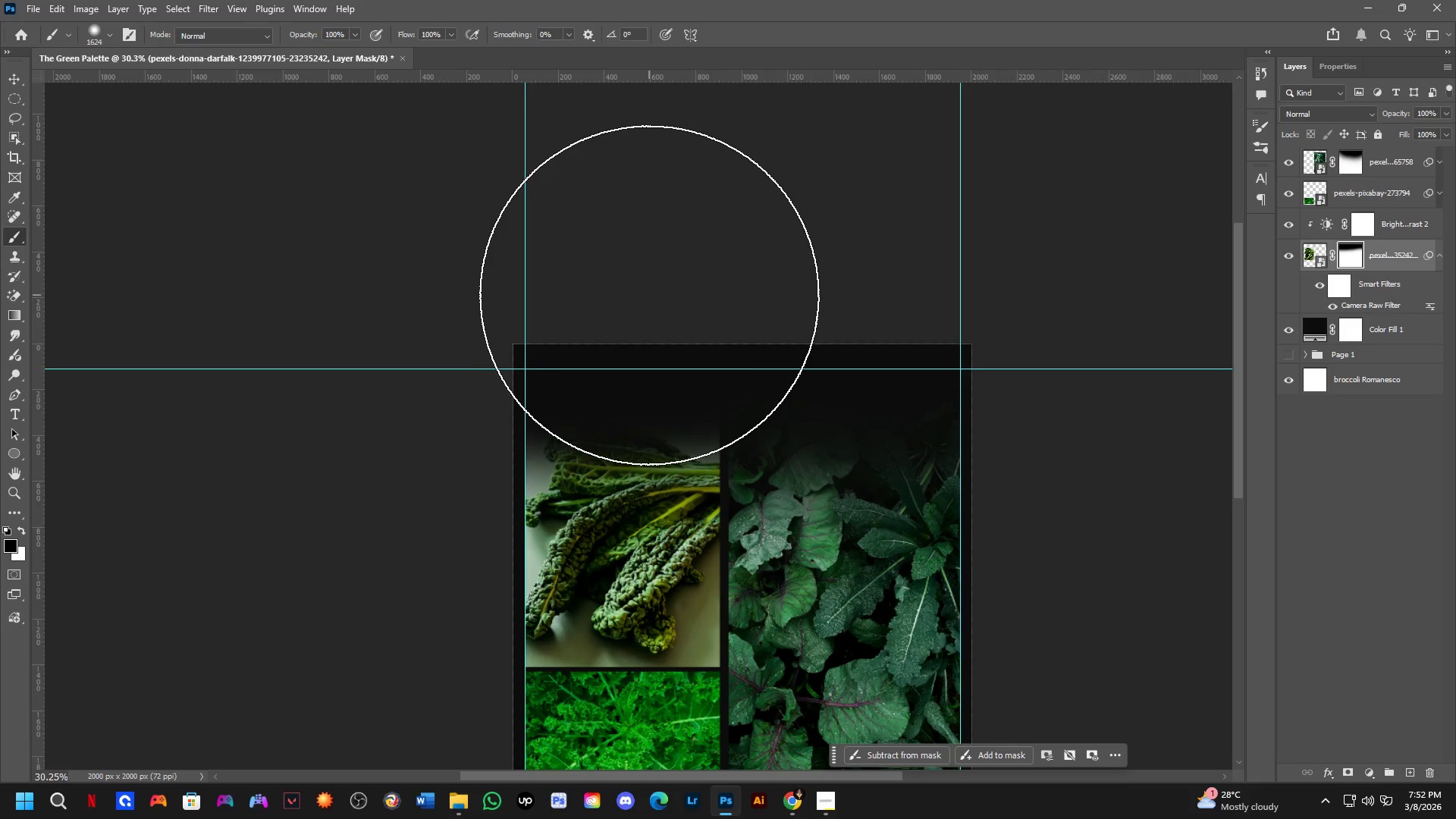 
scroll: coordinate [669, 416], scroll_direction: down, amount: 7.0
 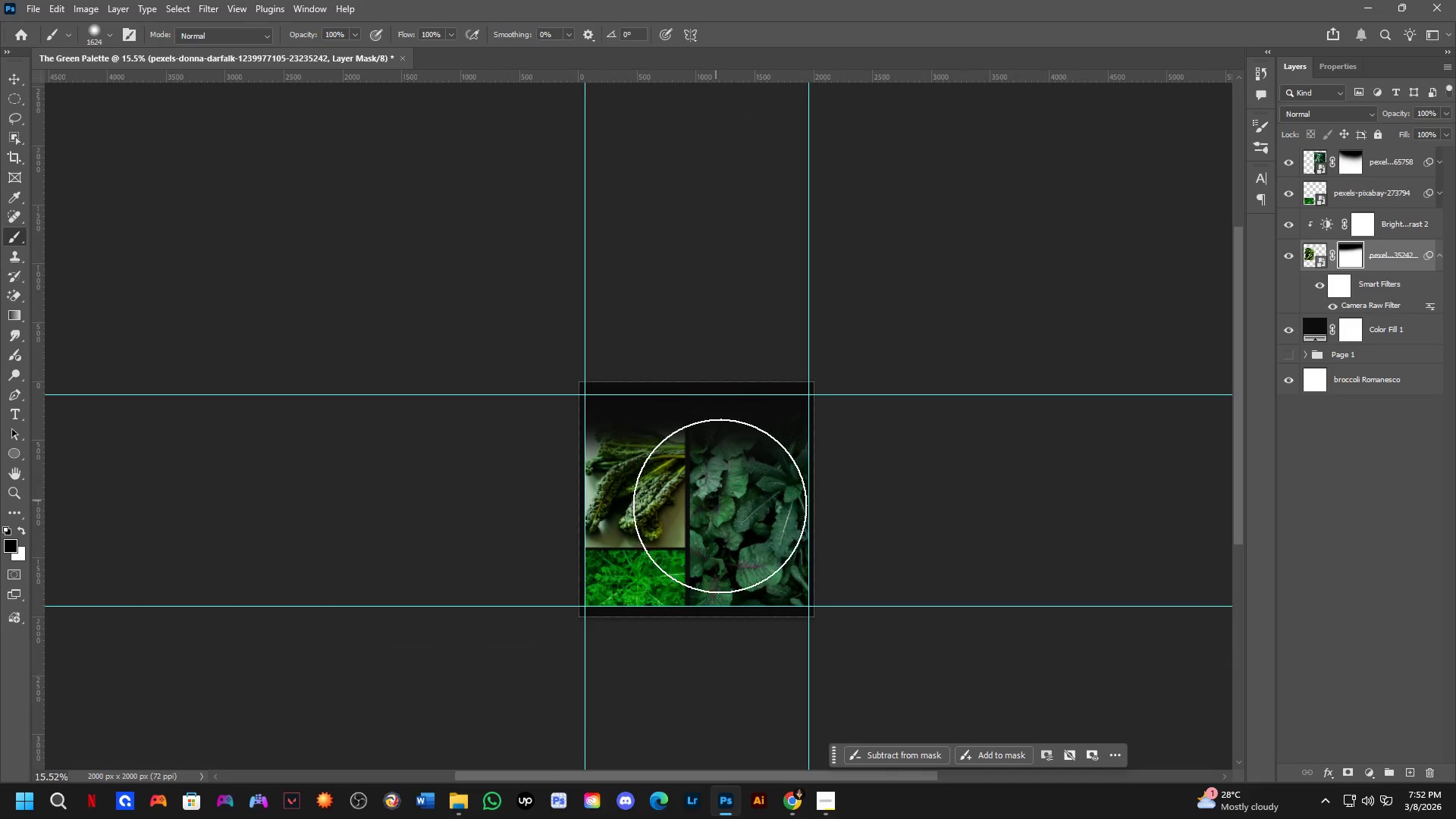 
hold_key(key=Space, duration=0.64)
 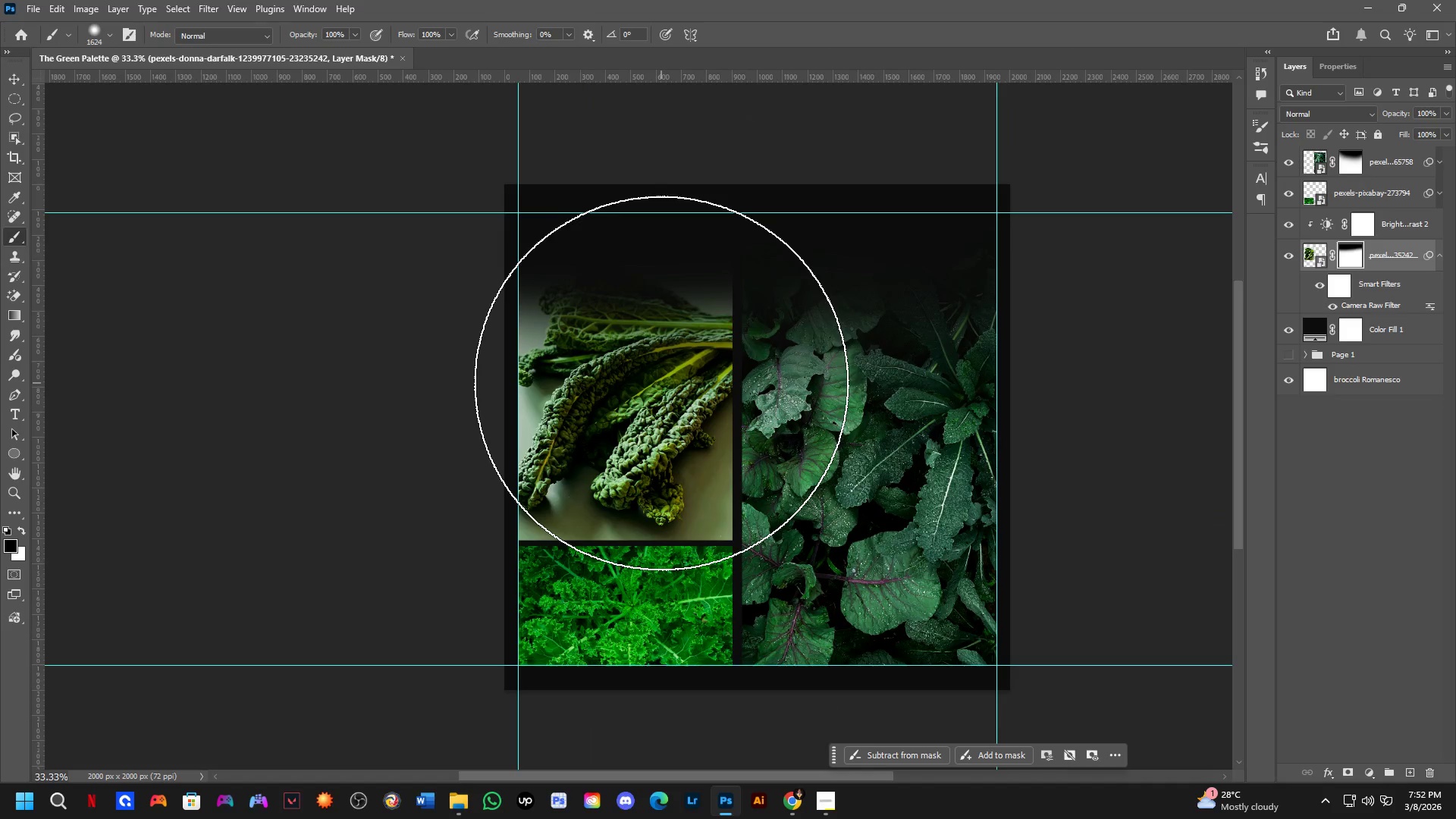 
left_click_drag(start_coordinate=[726, 513], to_coordinate=[736, 422])
 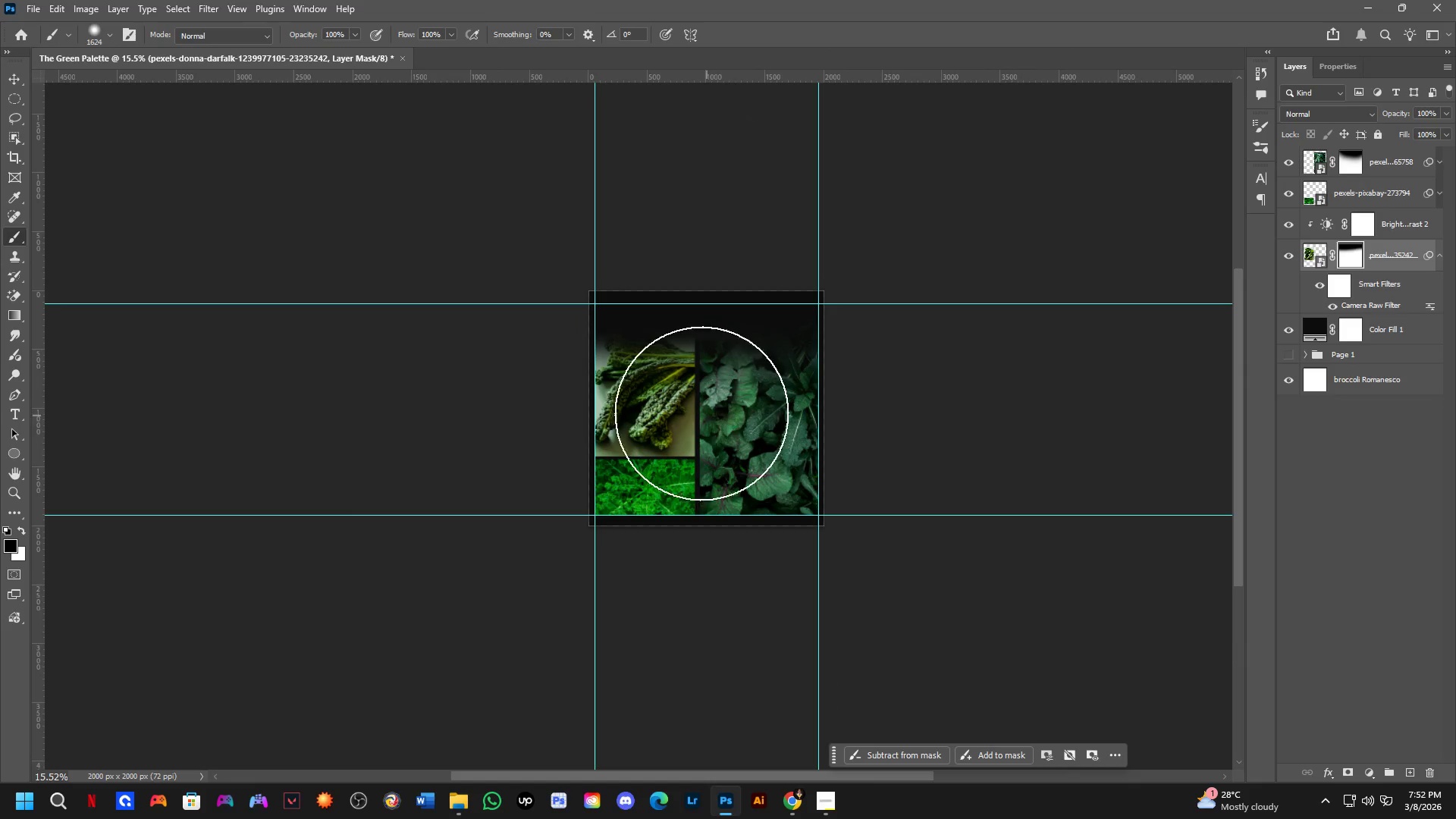 
hold_key(key=Space, duration=1.77)
 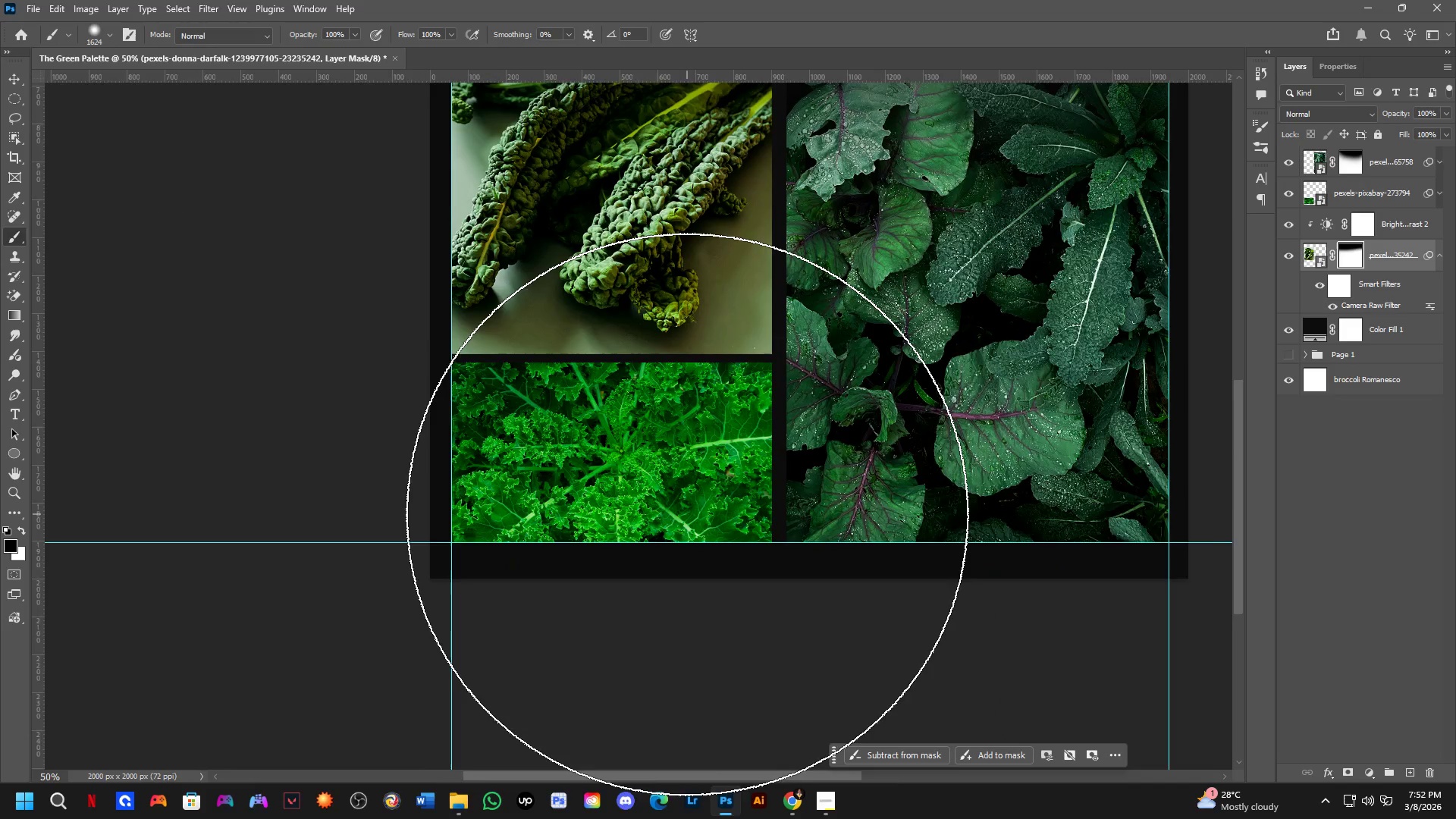 
key(Shift+ShiftLeft)
 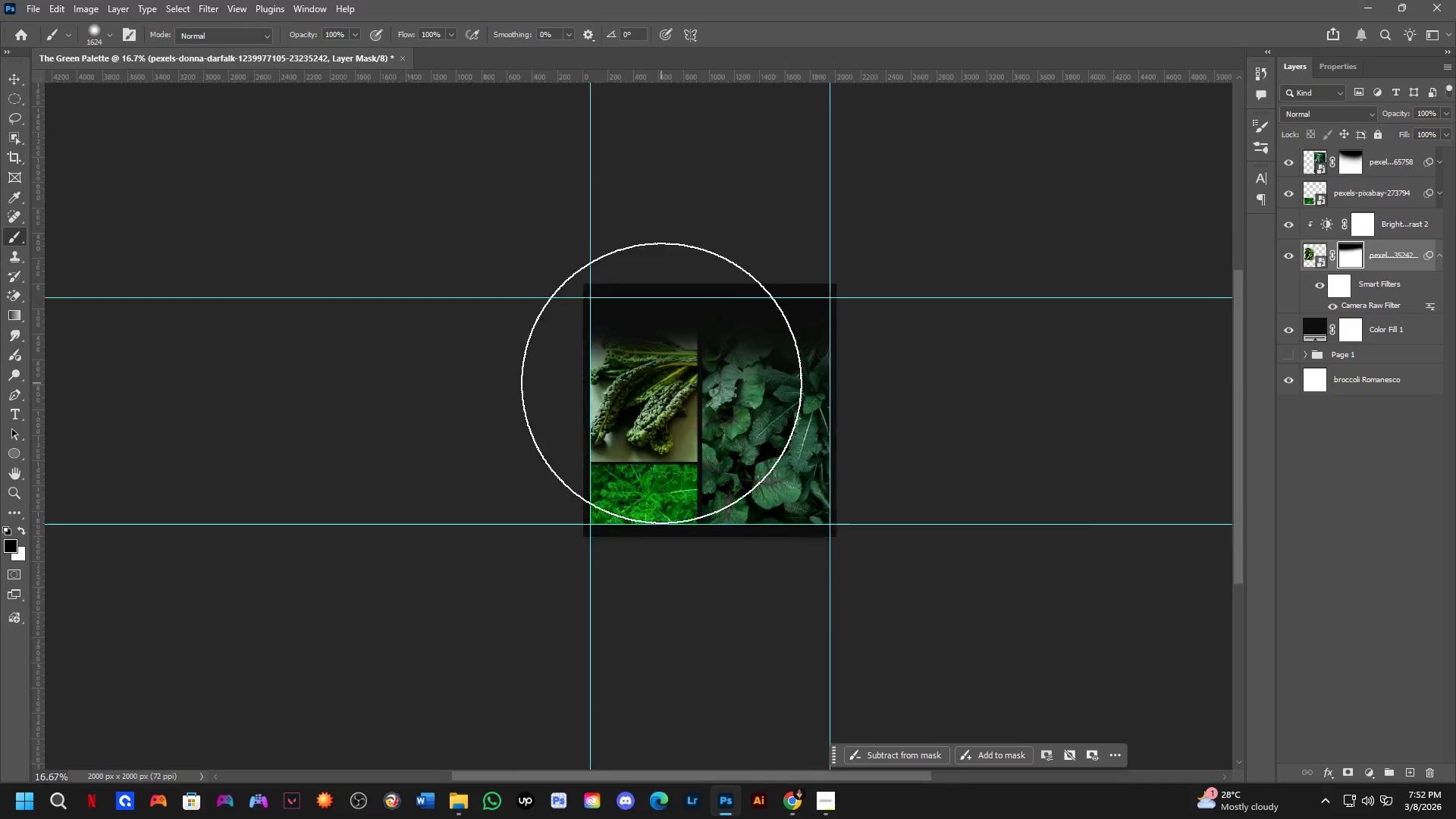 
scroll: coordinate [661, 383], scroll_direction: up, amount: 3.0
 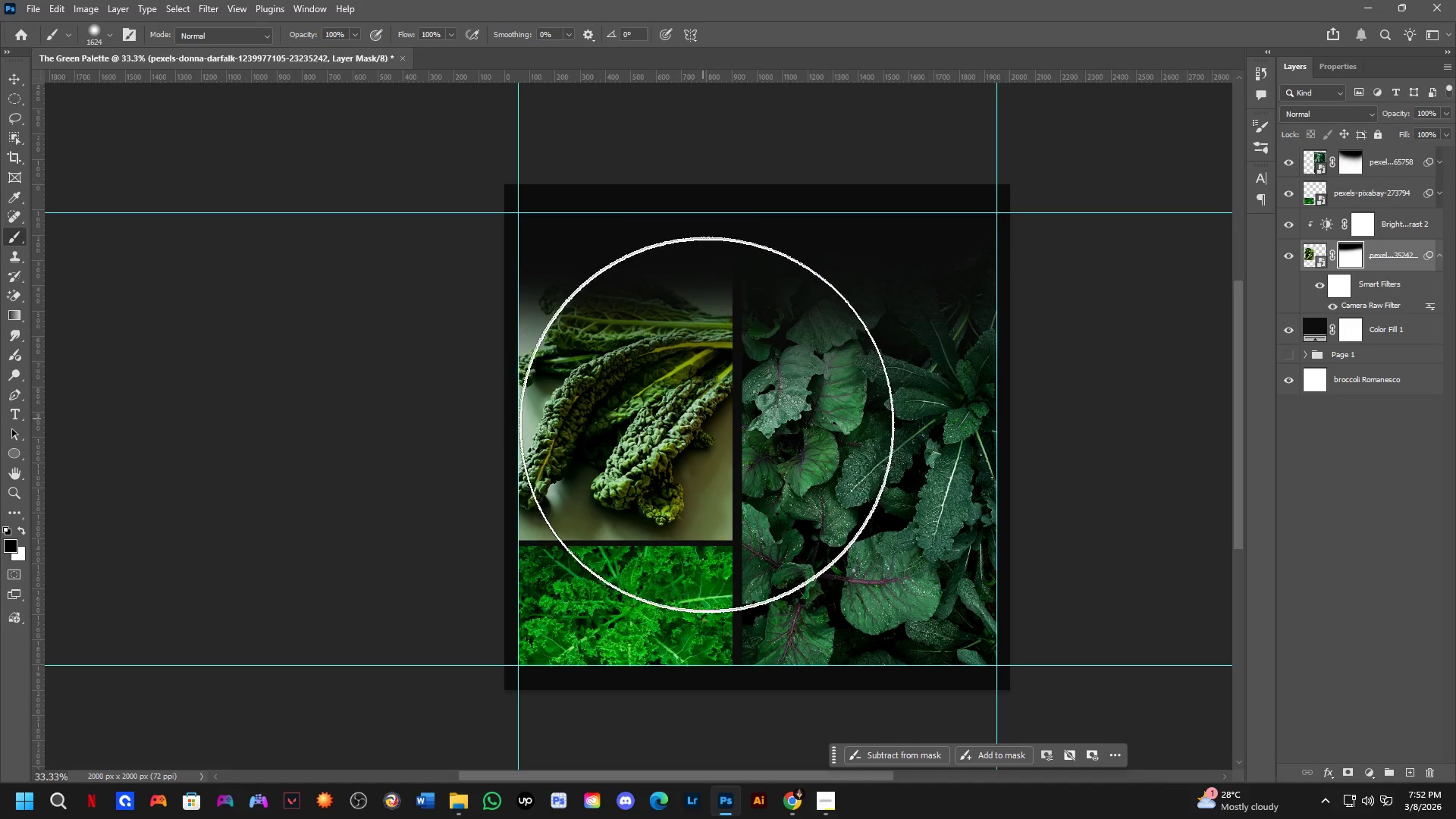 
left_click_drag(start_coordinate=[720, 483], to_coordinate=[727, 388])
 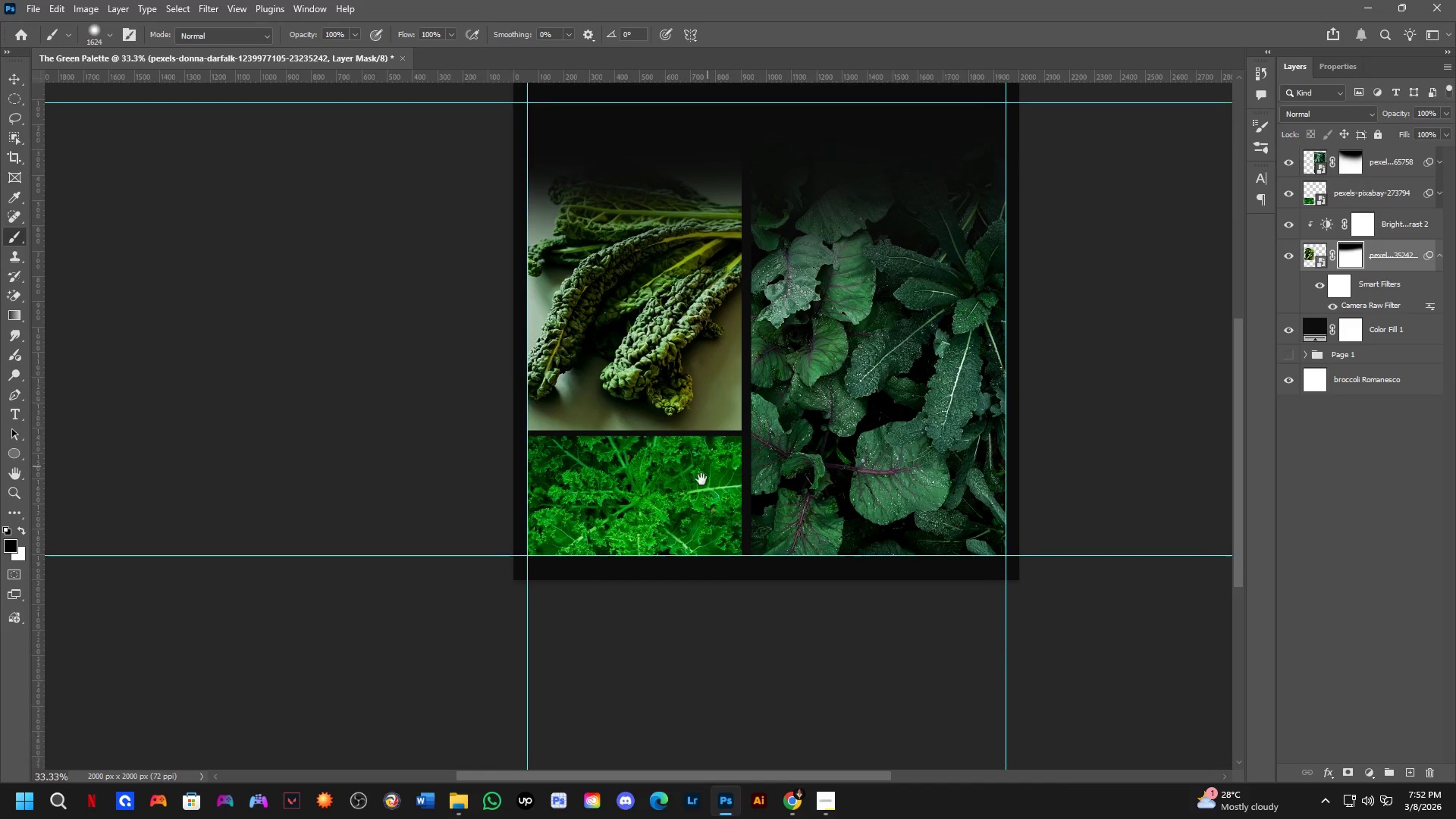 
key(Space)
 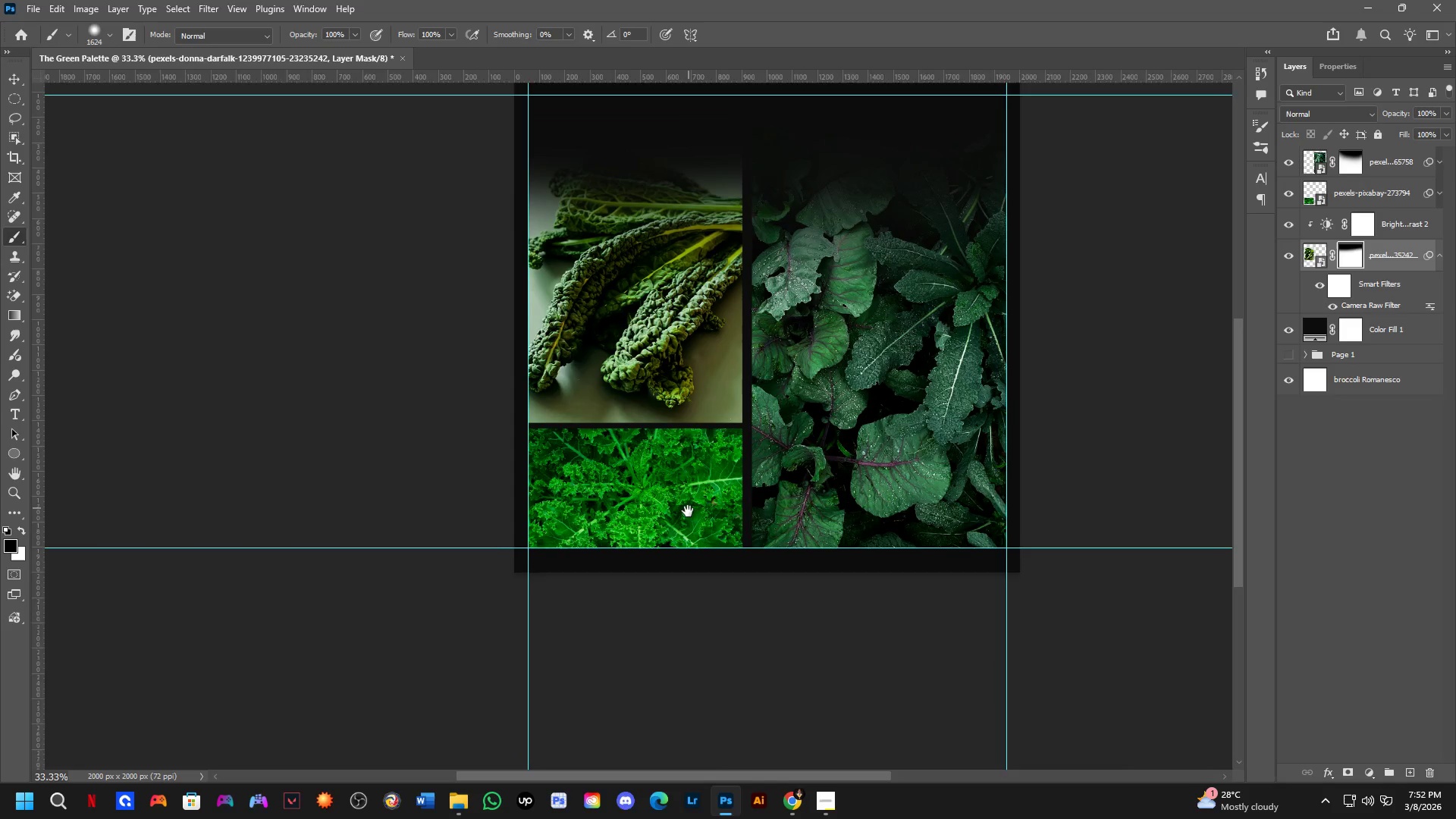 
key(Shift+ShiftLeft)
 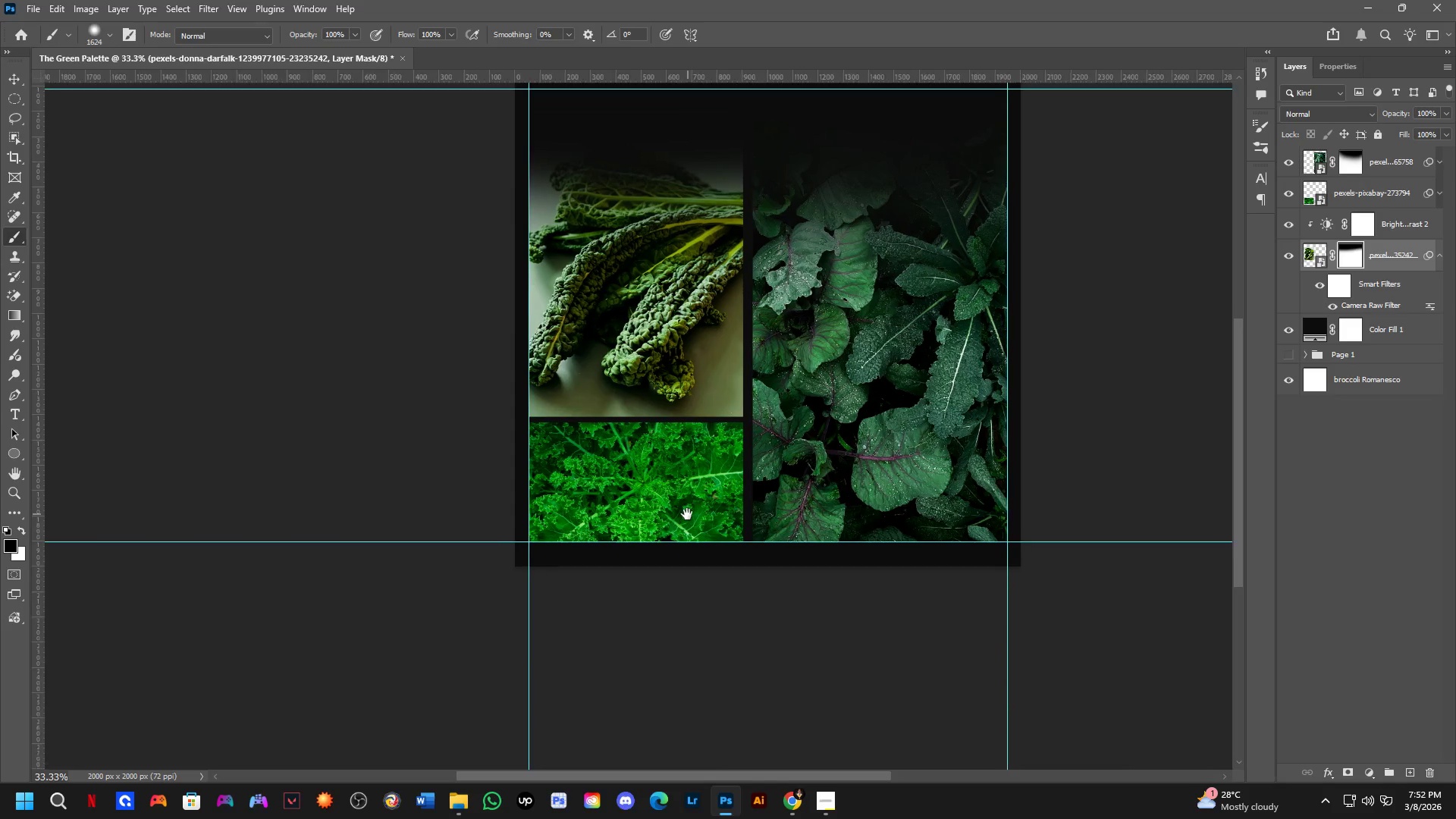 
scroll: coordinate [687, 514], scroll_direction: up, amount: 7.0
 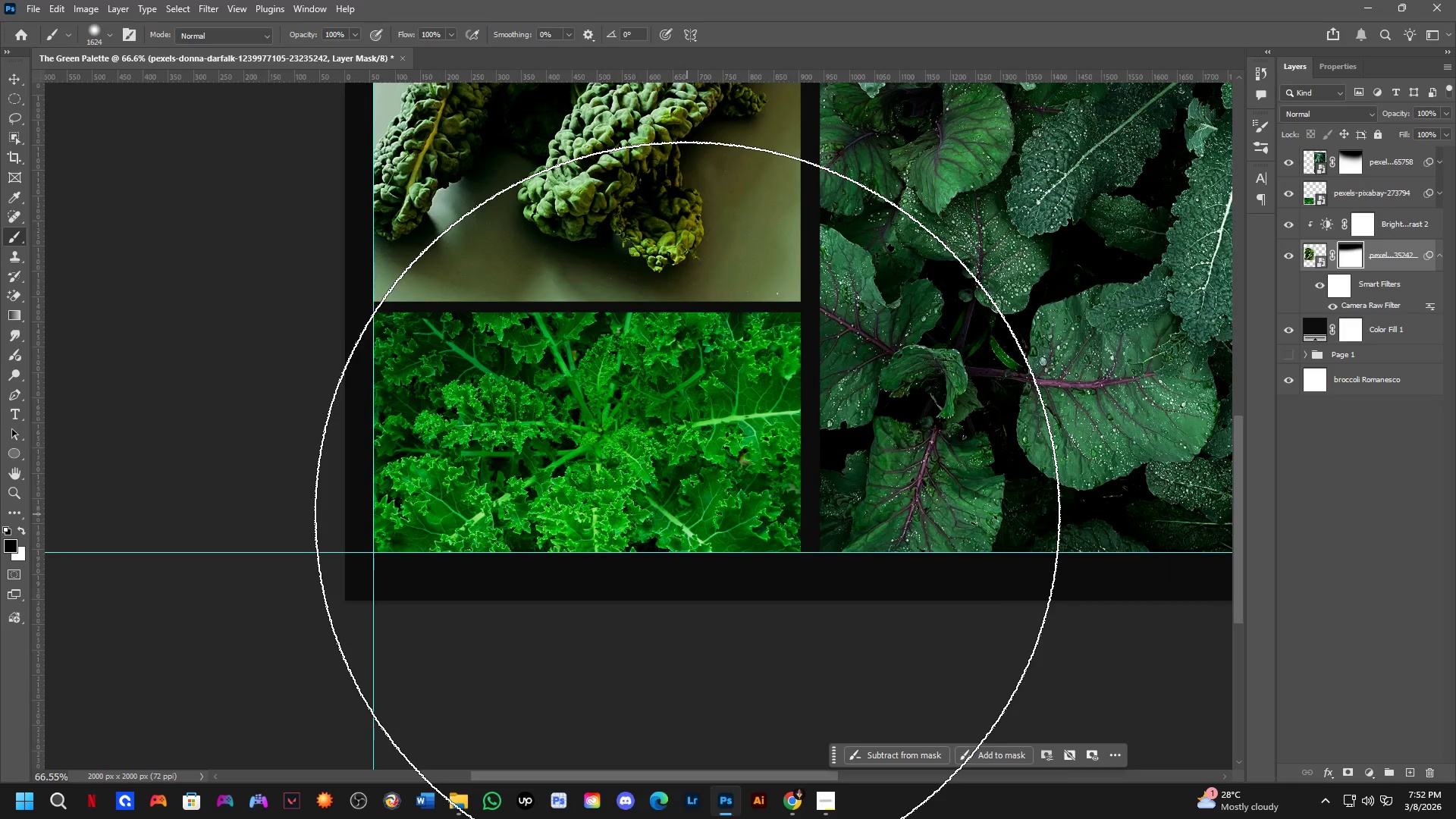 
key(Shift+ShiftLeft)
 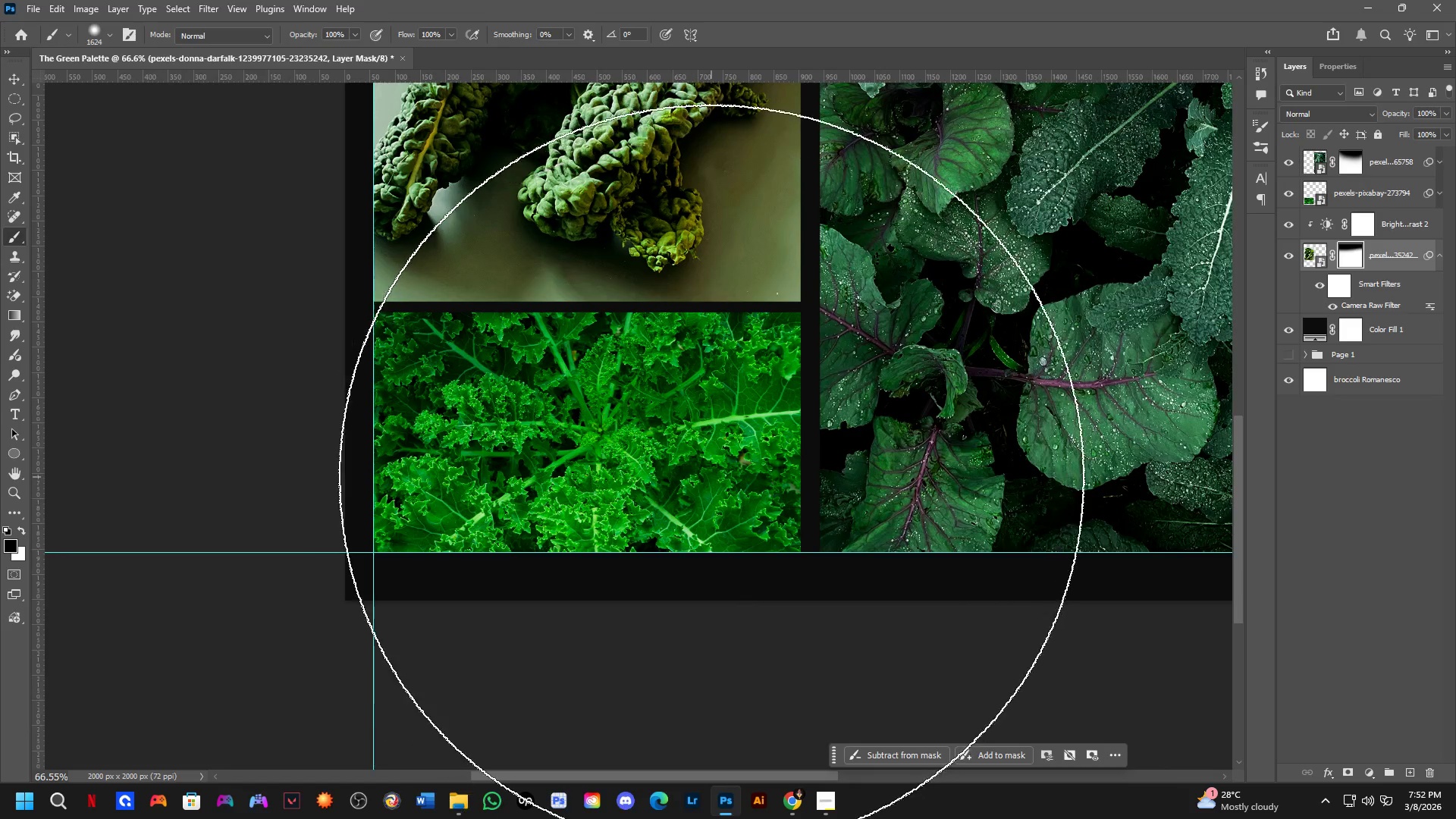 
key(Shift+ShiftLeft)
 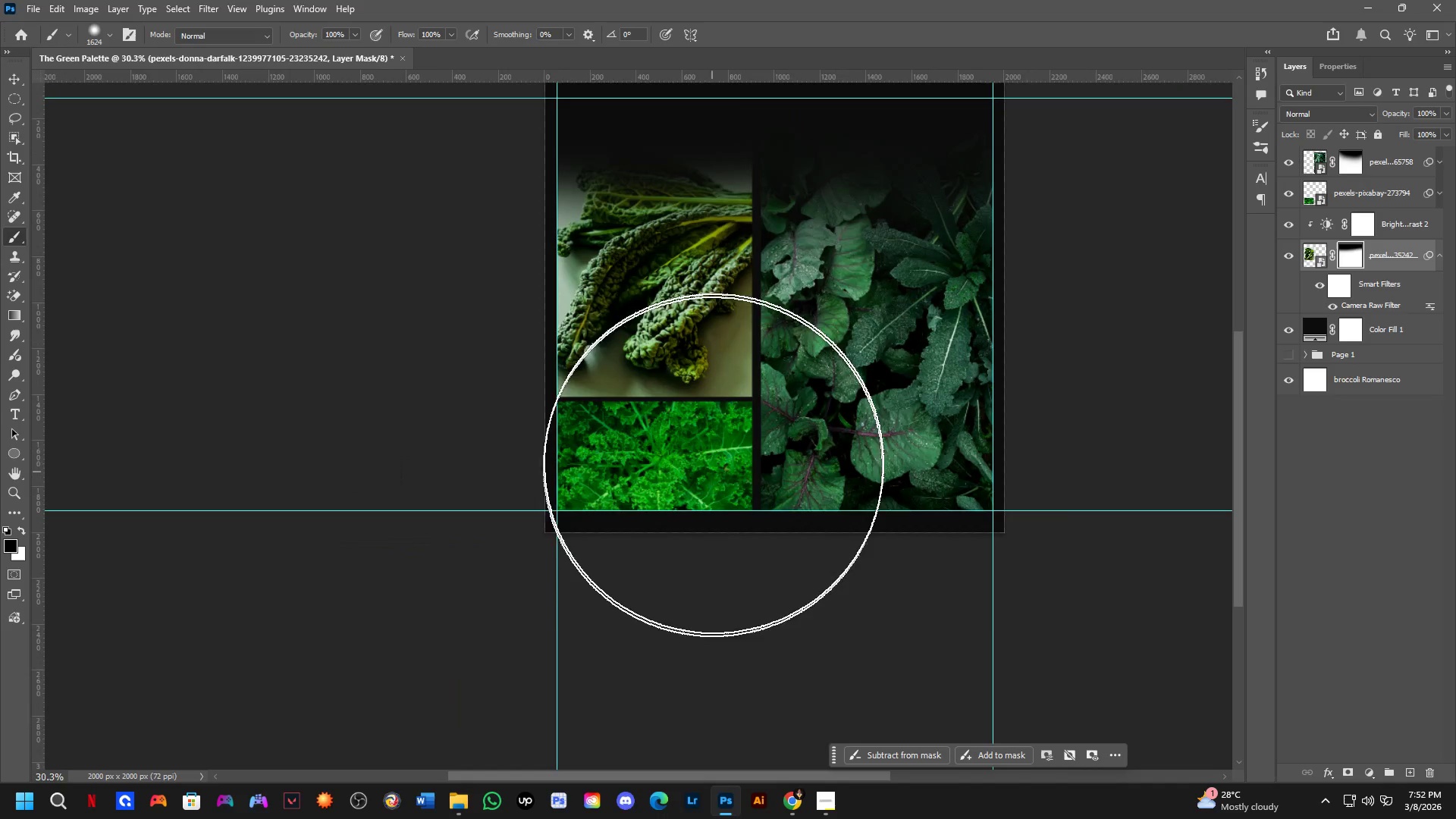 
scroll: coordinate [711, 477], scroll_direction: down, amount: 3.0
 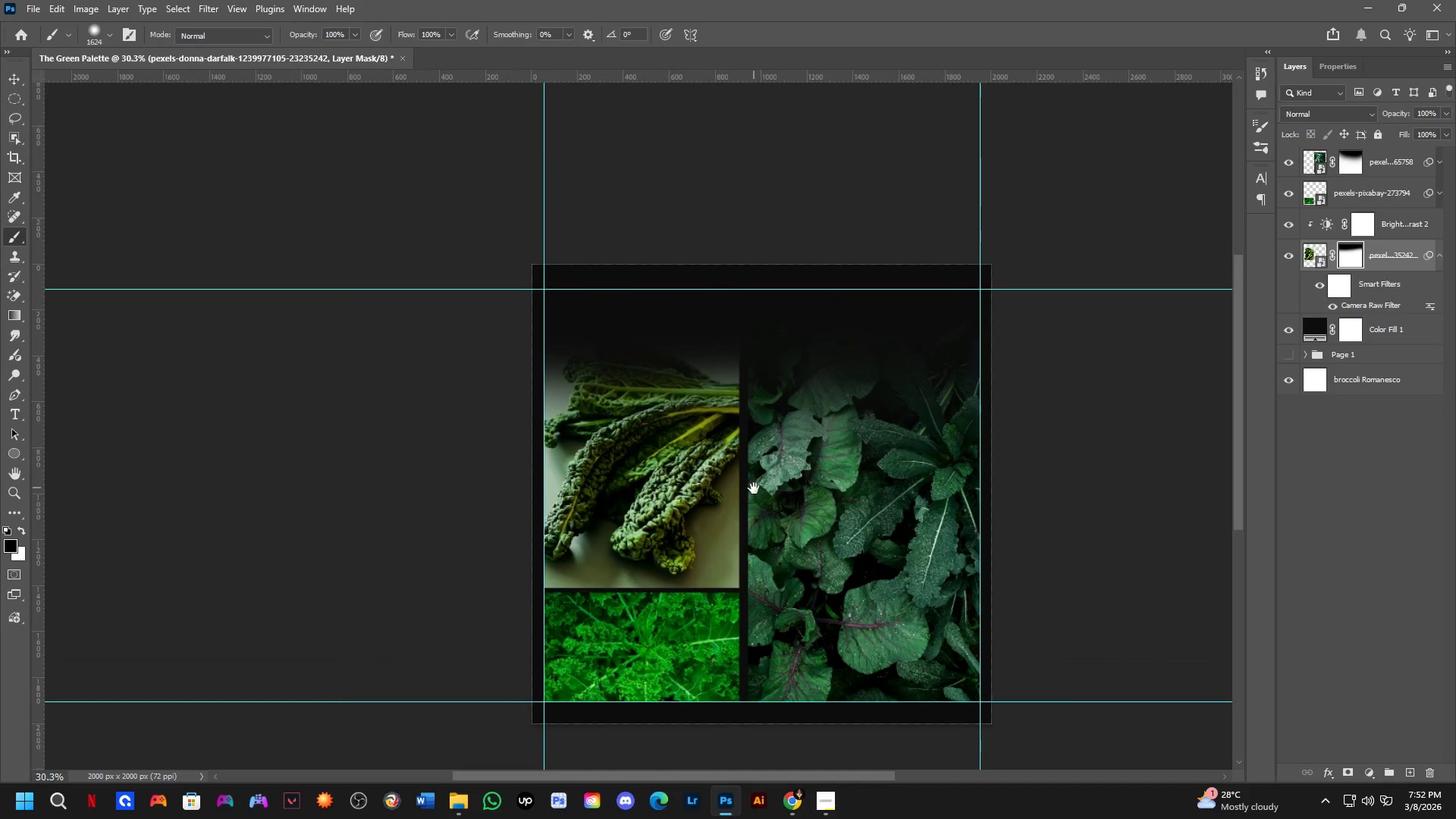 
hold_key(key=Space, duration=0.58)
 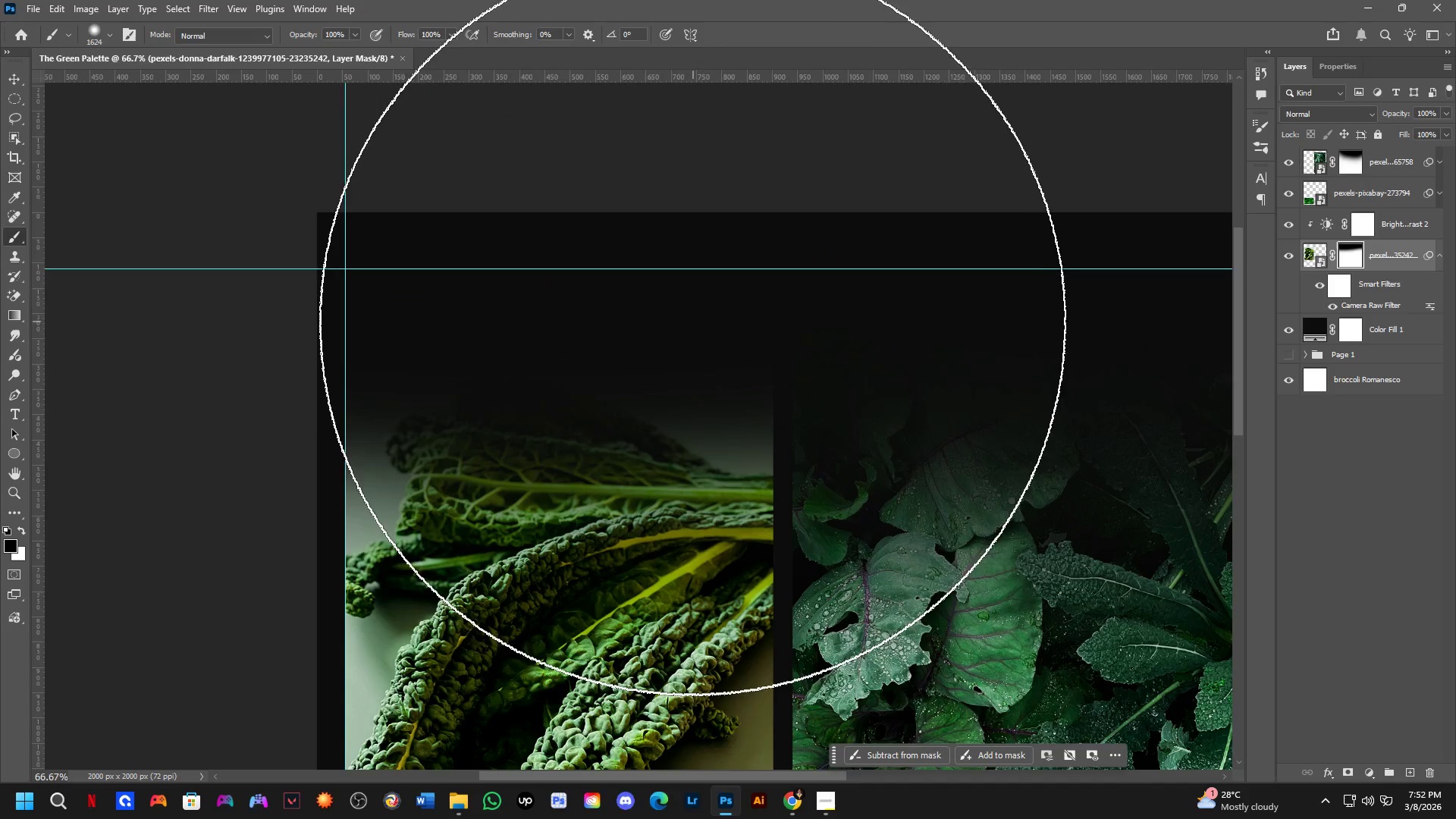 
left_click_drag(start_coordinate=[767, 297], to_coordinate=[753, 488])
 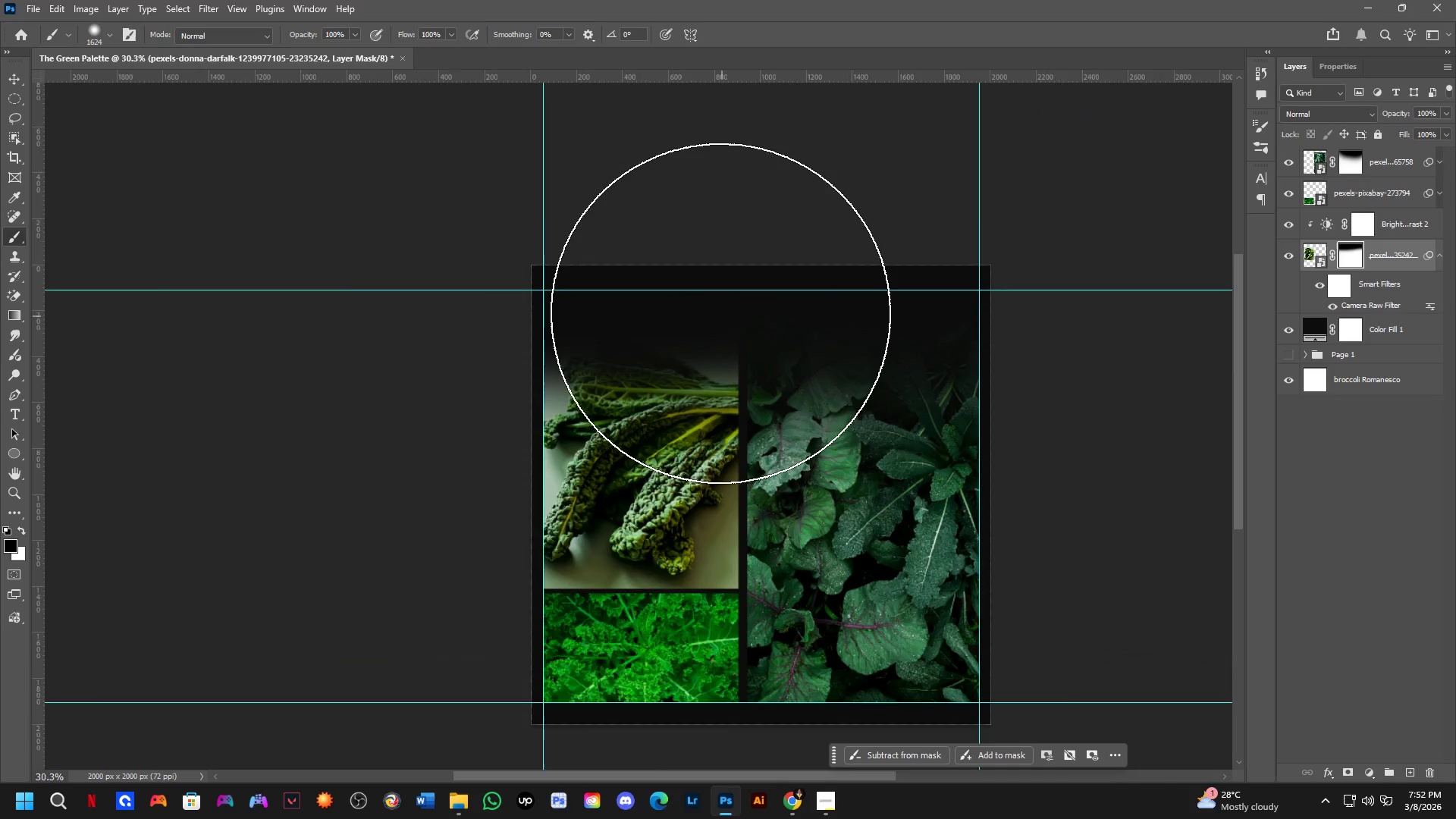 
key(Shift+ShiftLeft)
 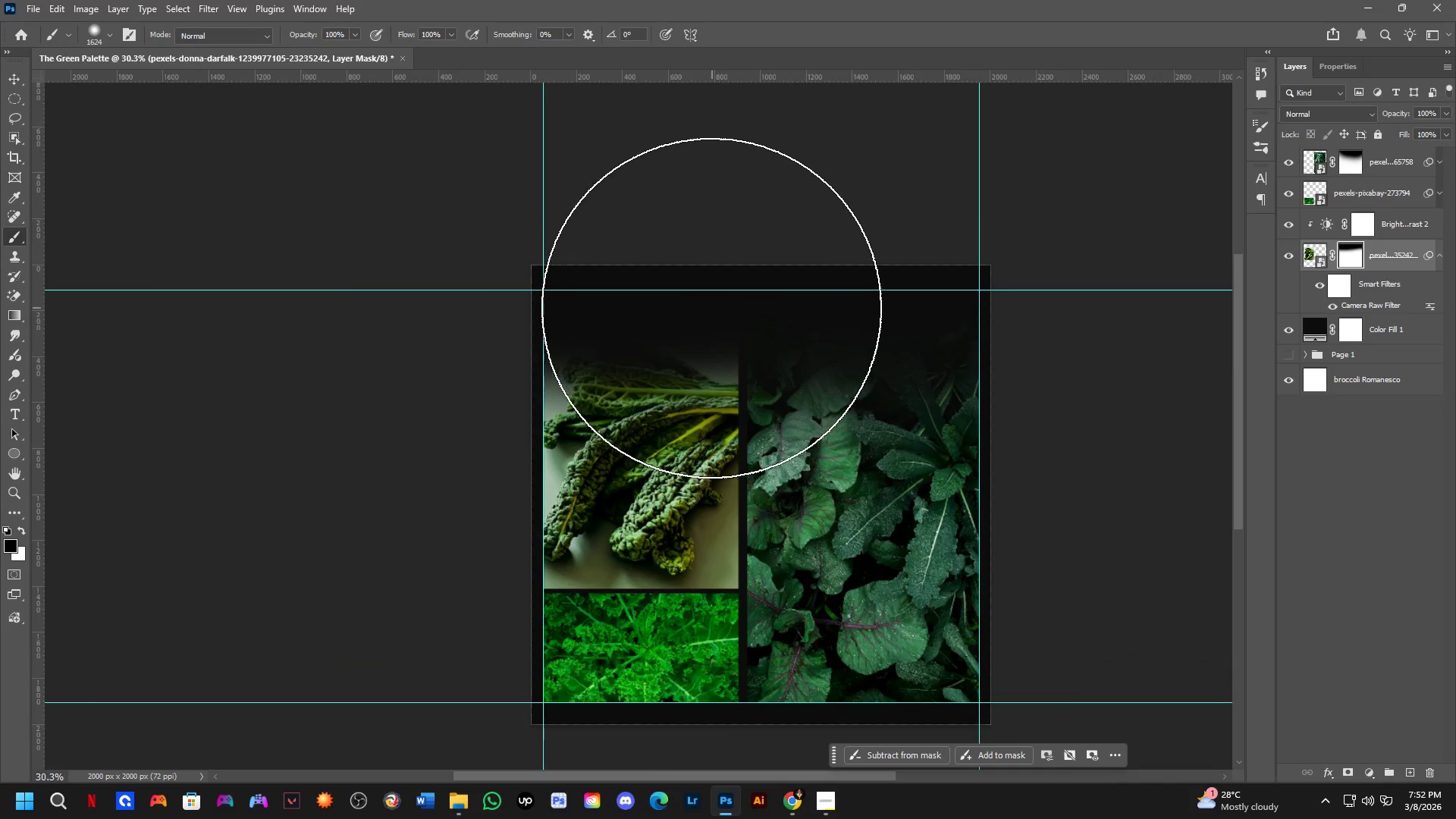 
scroll: coordinate [705, 309], scroll_direction: up, amount: 3.0
 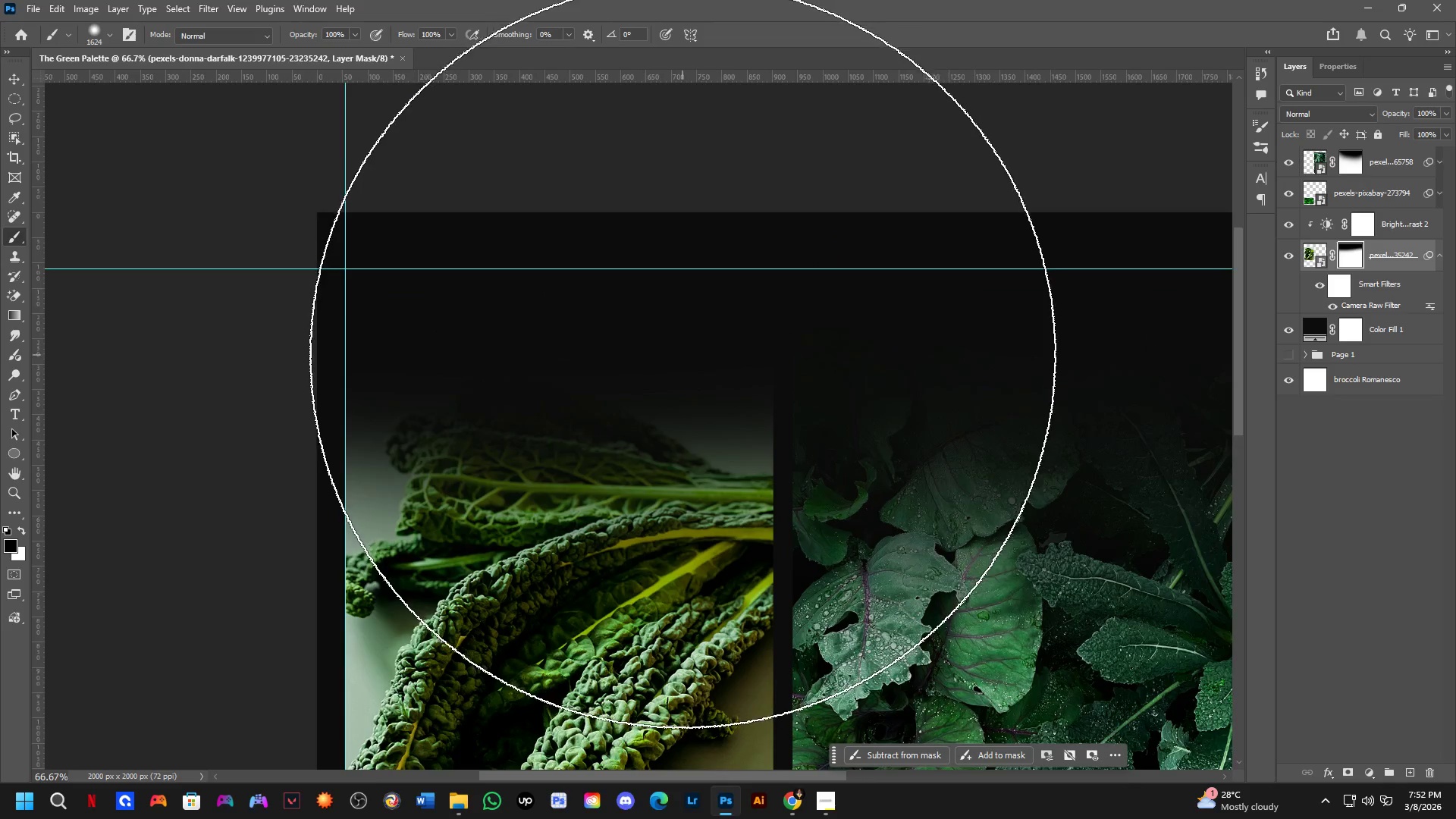 
scroll: coordinate [682, 355], scroll_direction: down, amount: 7.0
 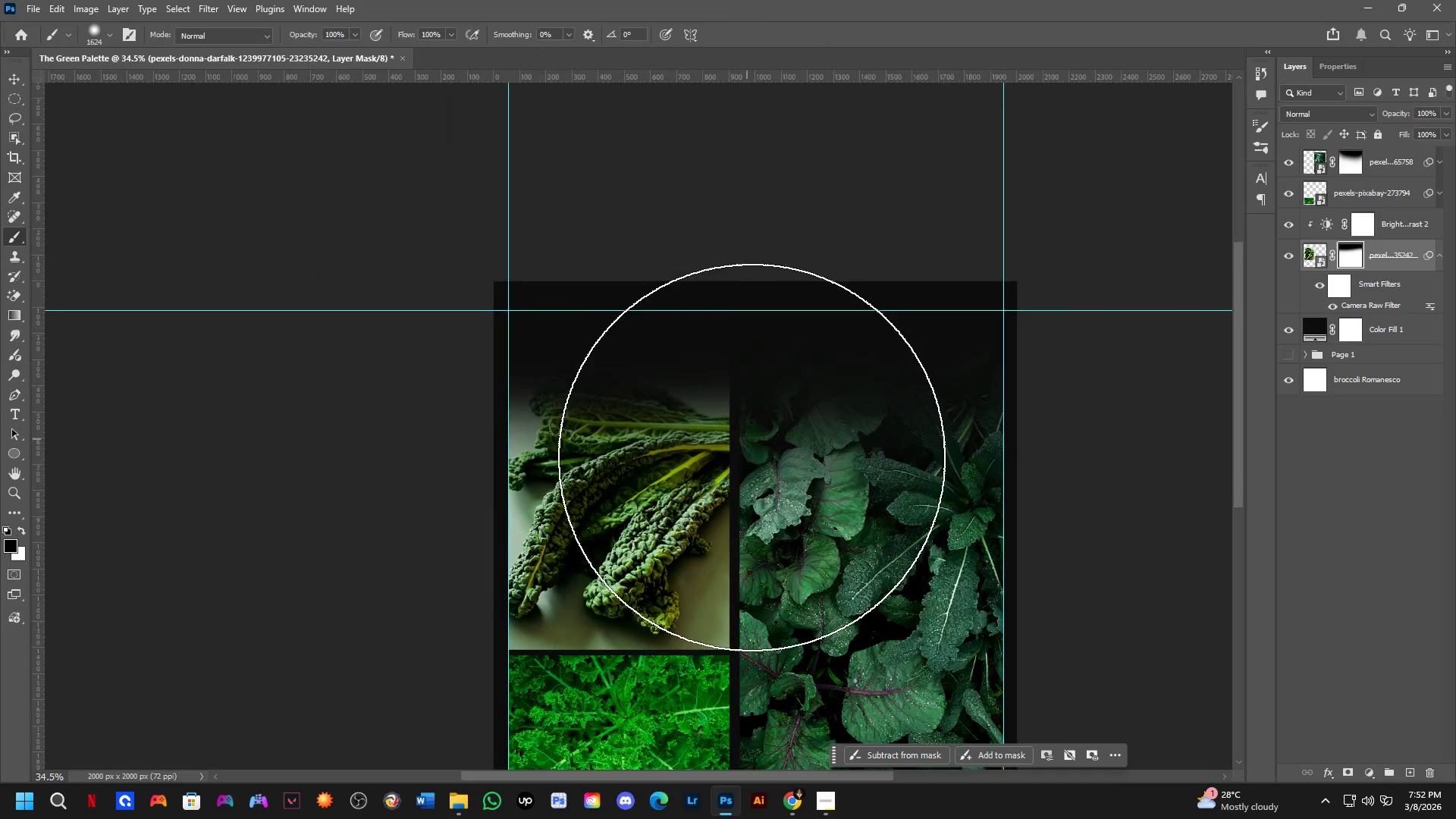 
hold_key(key=Space, duration=0.5)
 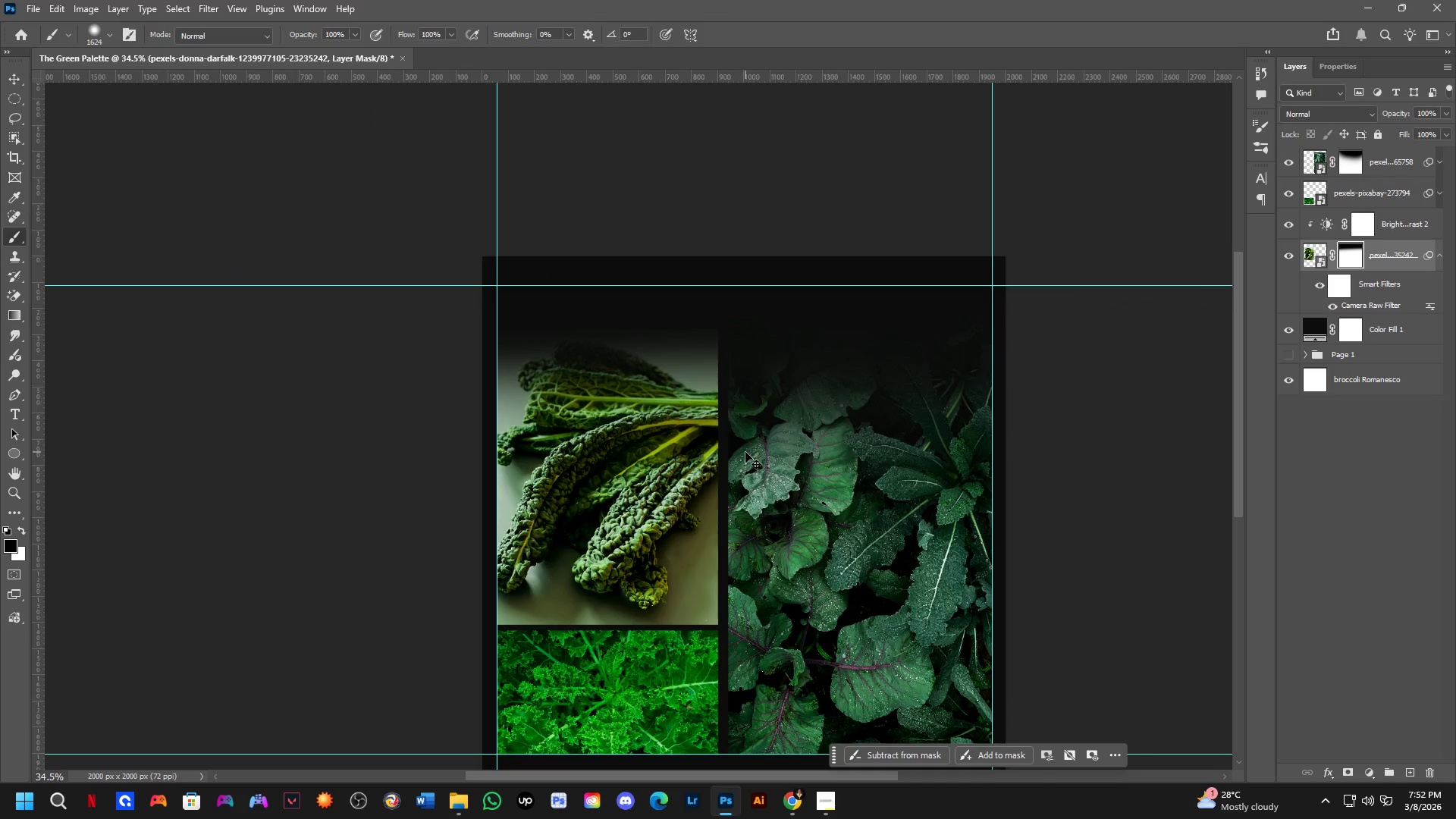 
left_click_drag(start_coordinate=[758, 488], to_coordinate=[747, 463])
 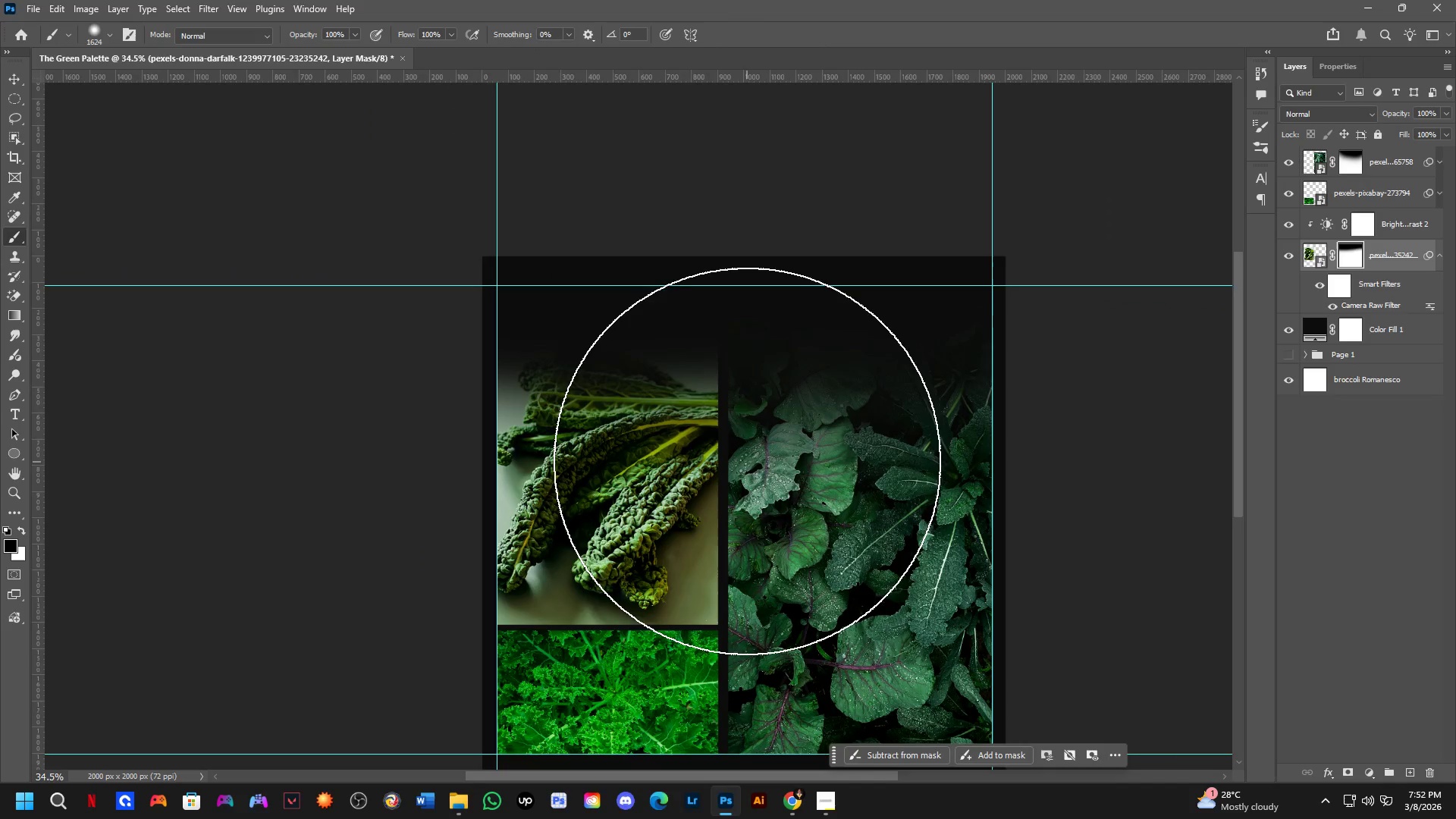 
key(Control+Z)
 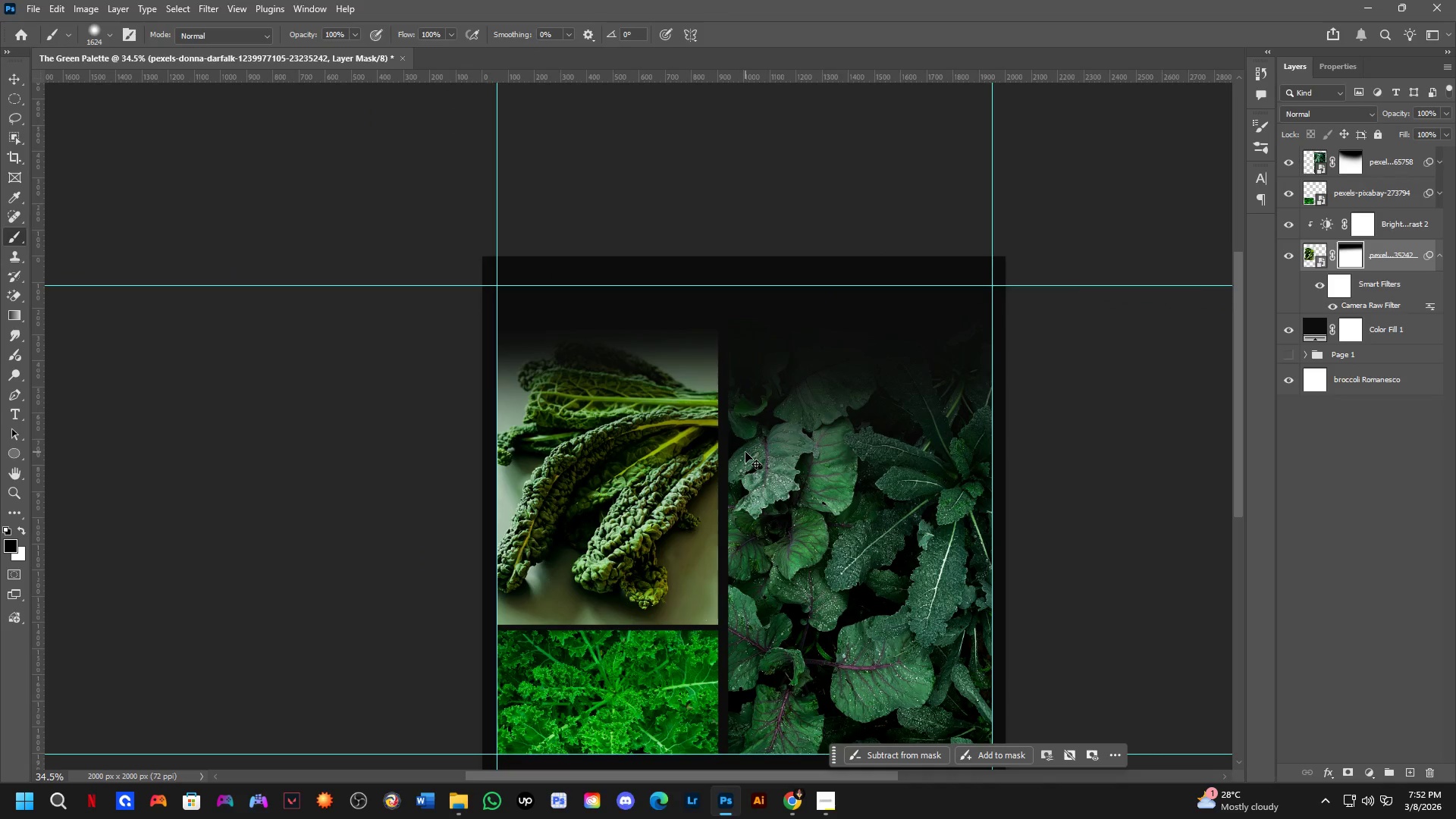 
key(Control+Z)
 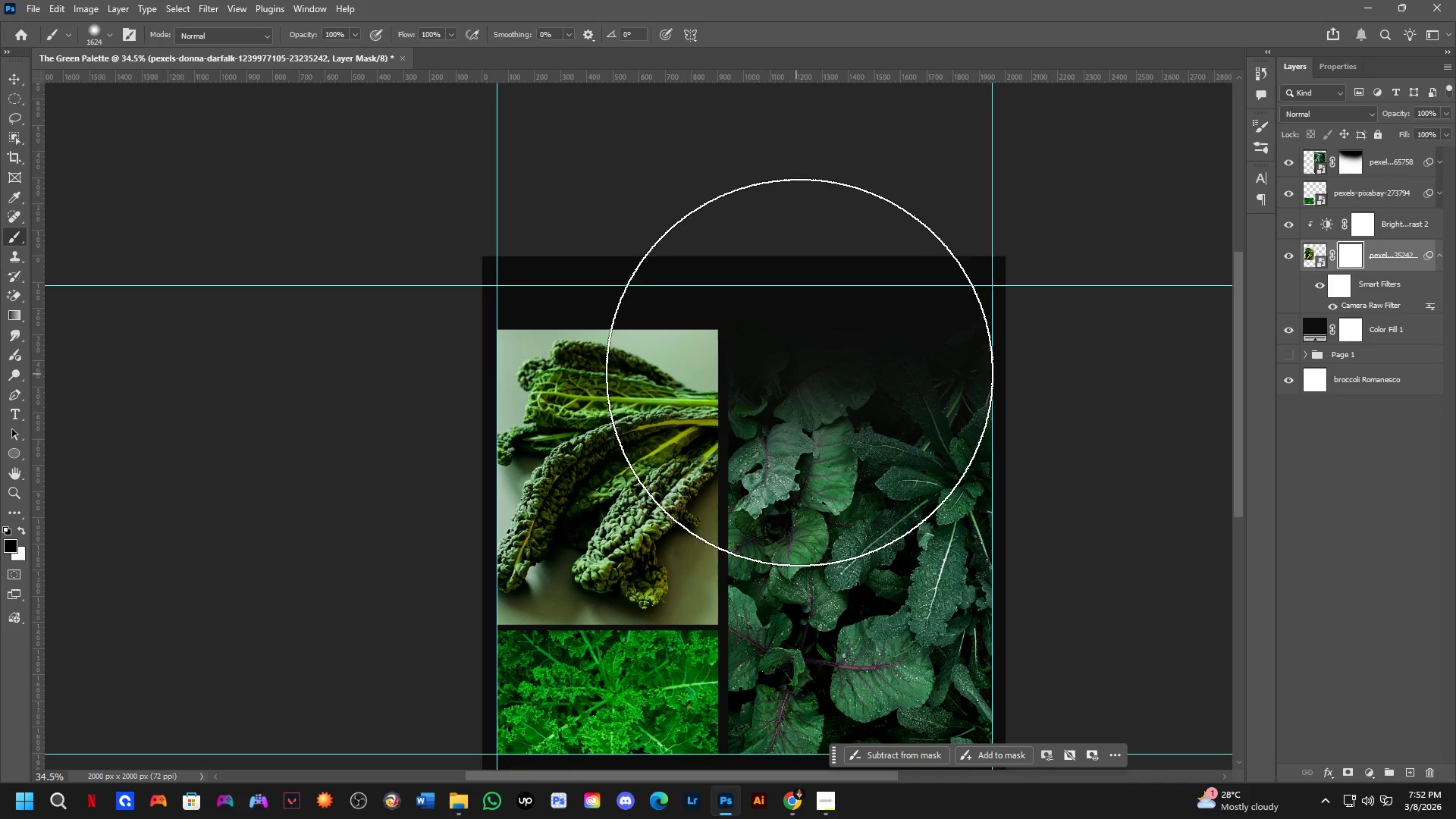 
hold_key(key=Space, duration=0.58)
 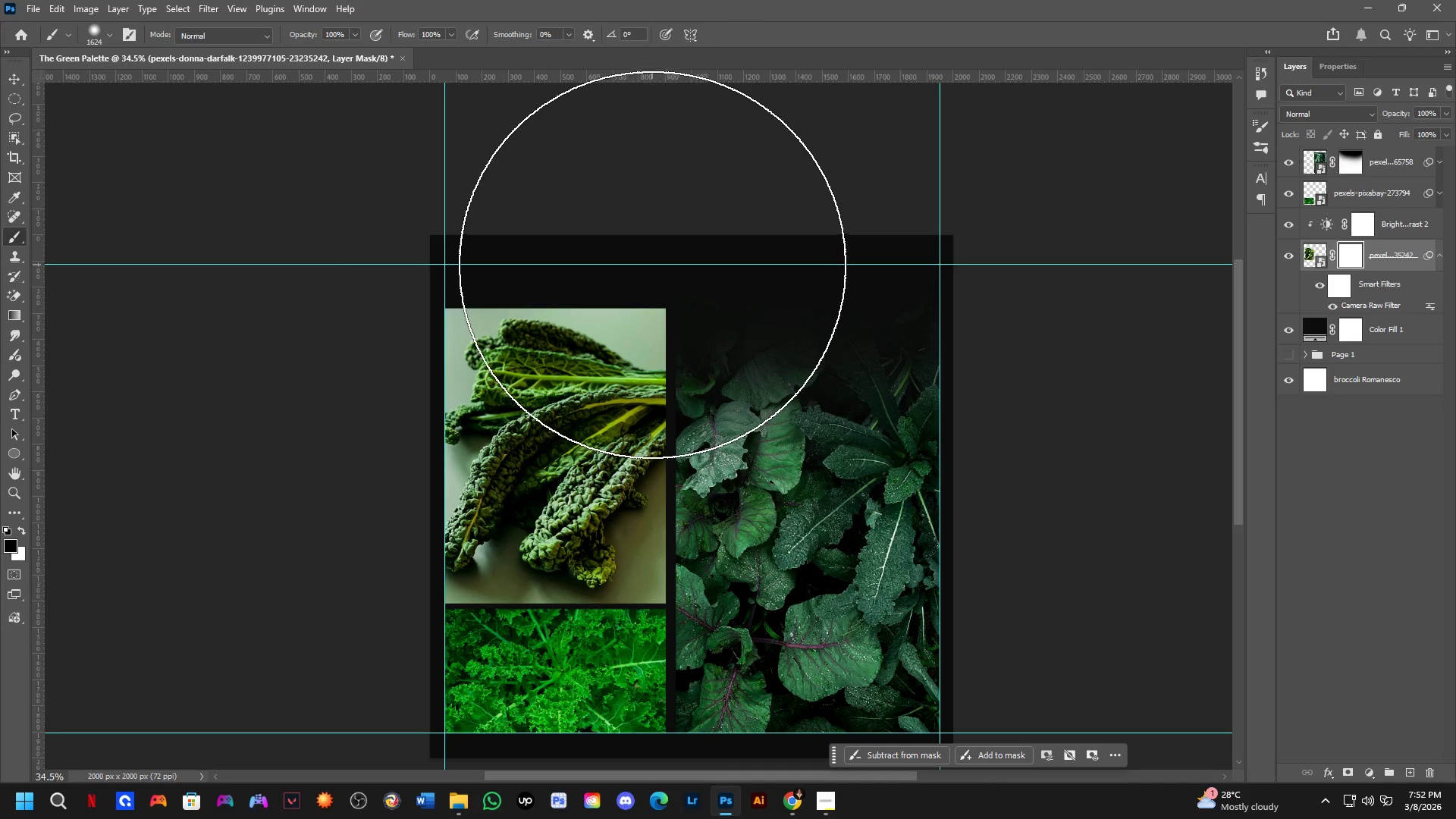 
left_click_drag(start_coordinate=[833, 373], to_coordinate=[780, 352])
 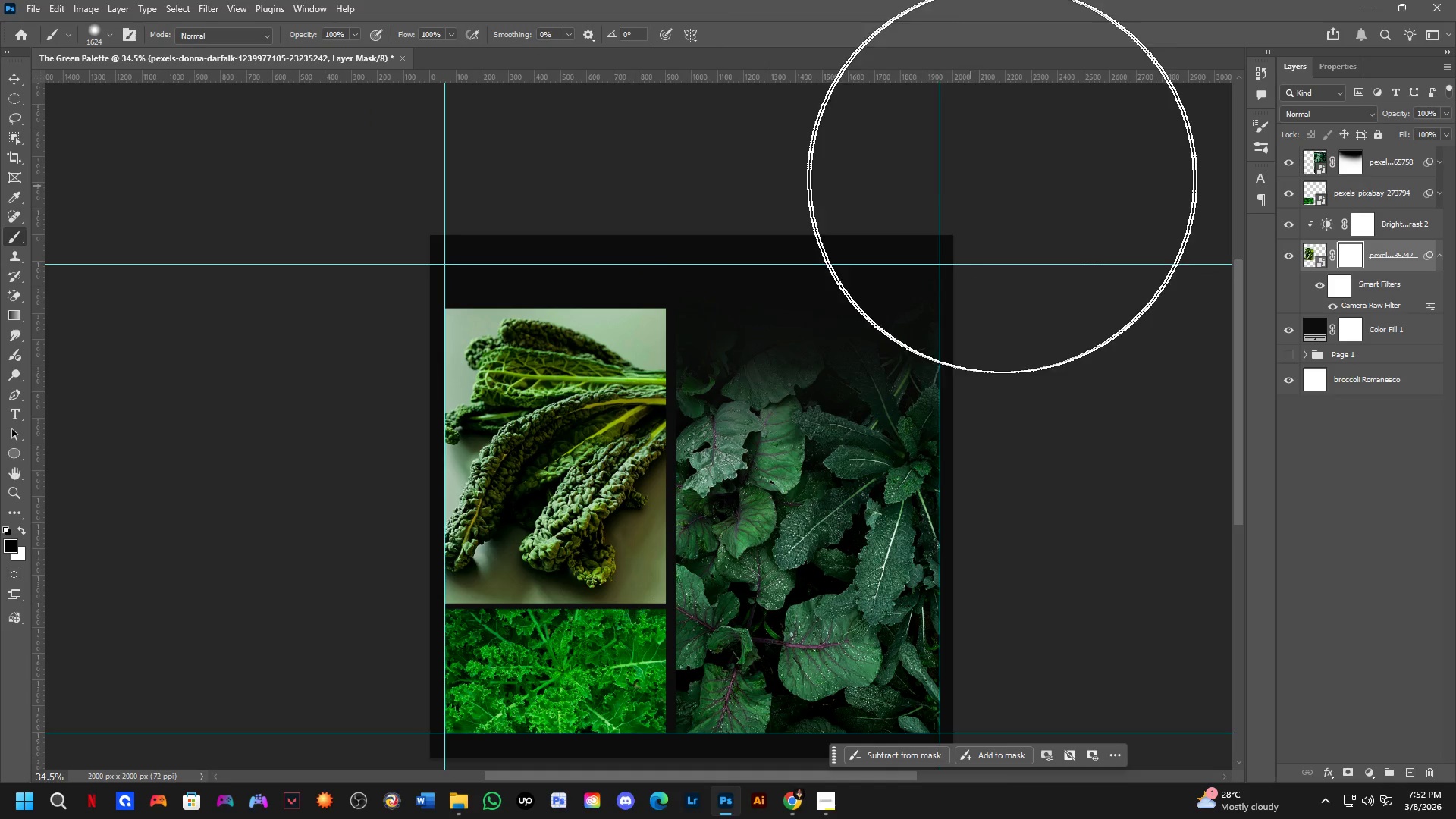 
key(Control+ControlLeft)
 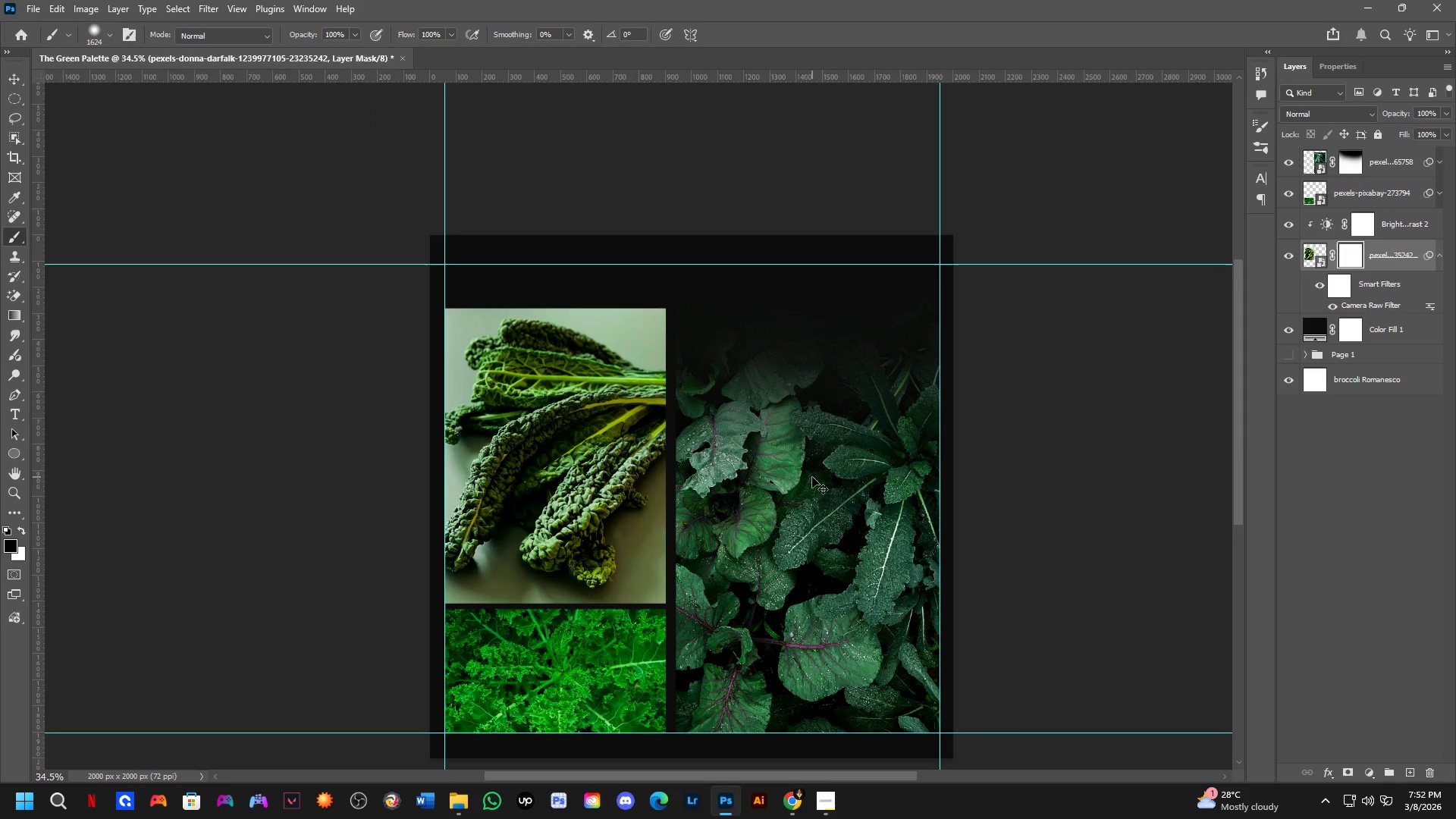 
left_click([812, 477])
 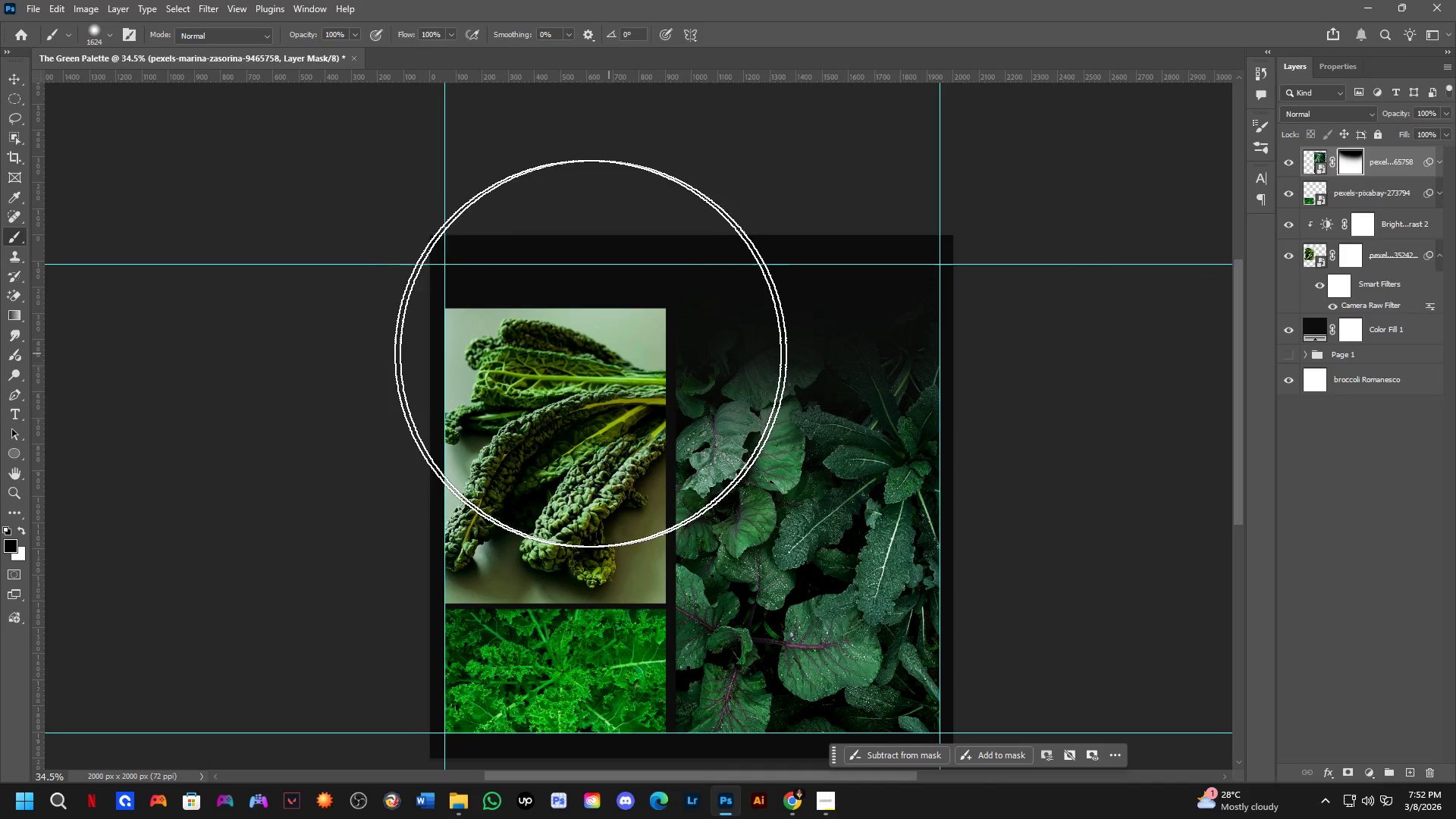 
left_click_drag(start_coordinate=[667, 245], to_coordinate=[1206, 236])
 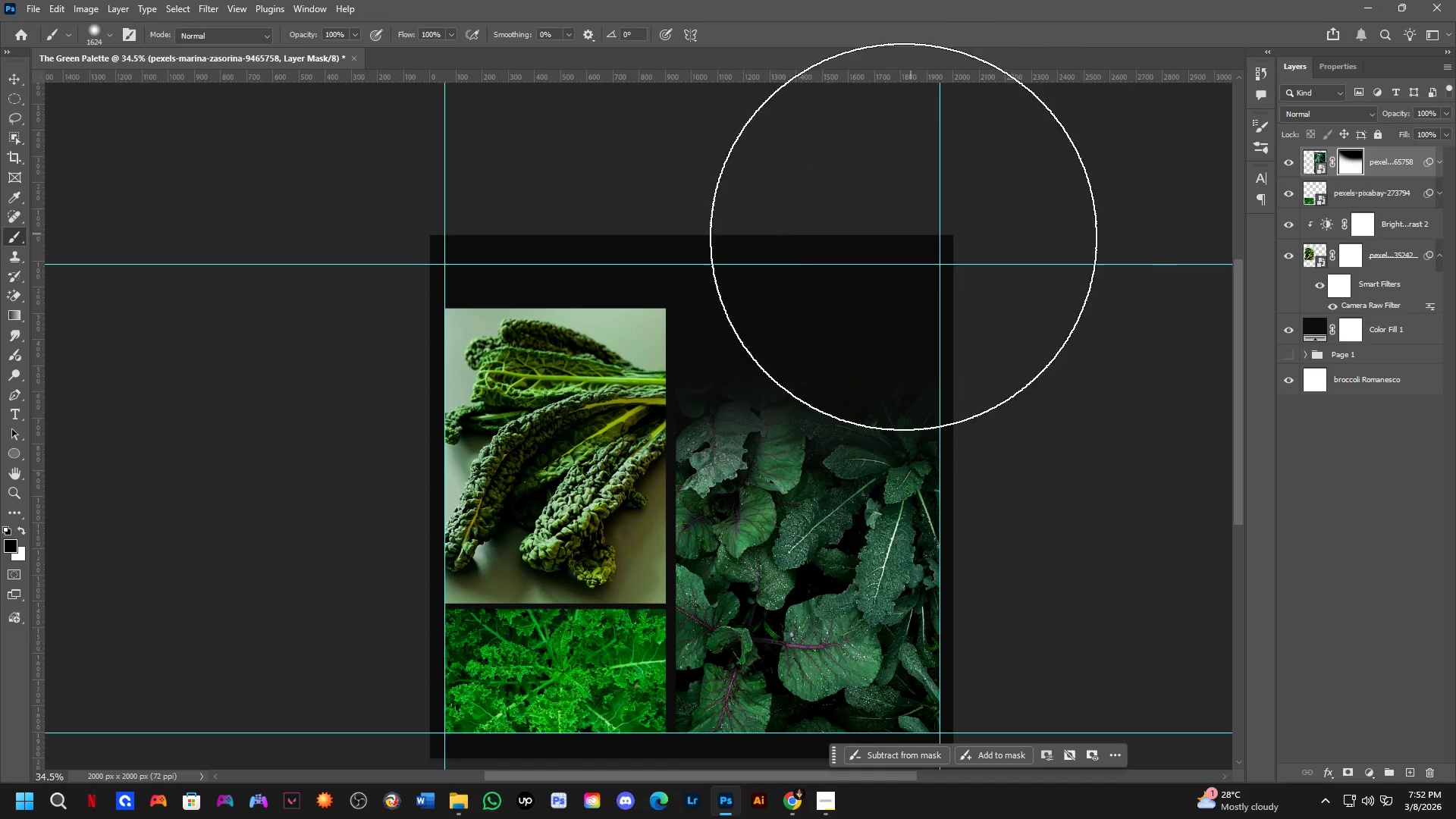 
scroll: coordinate [845, 321], scroll_direction: down, amount: 1.0
 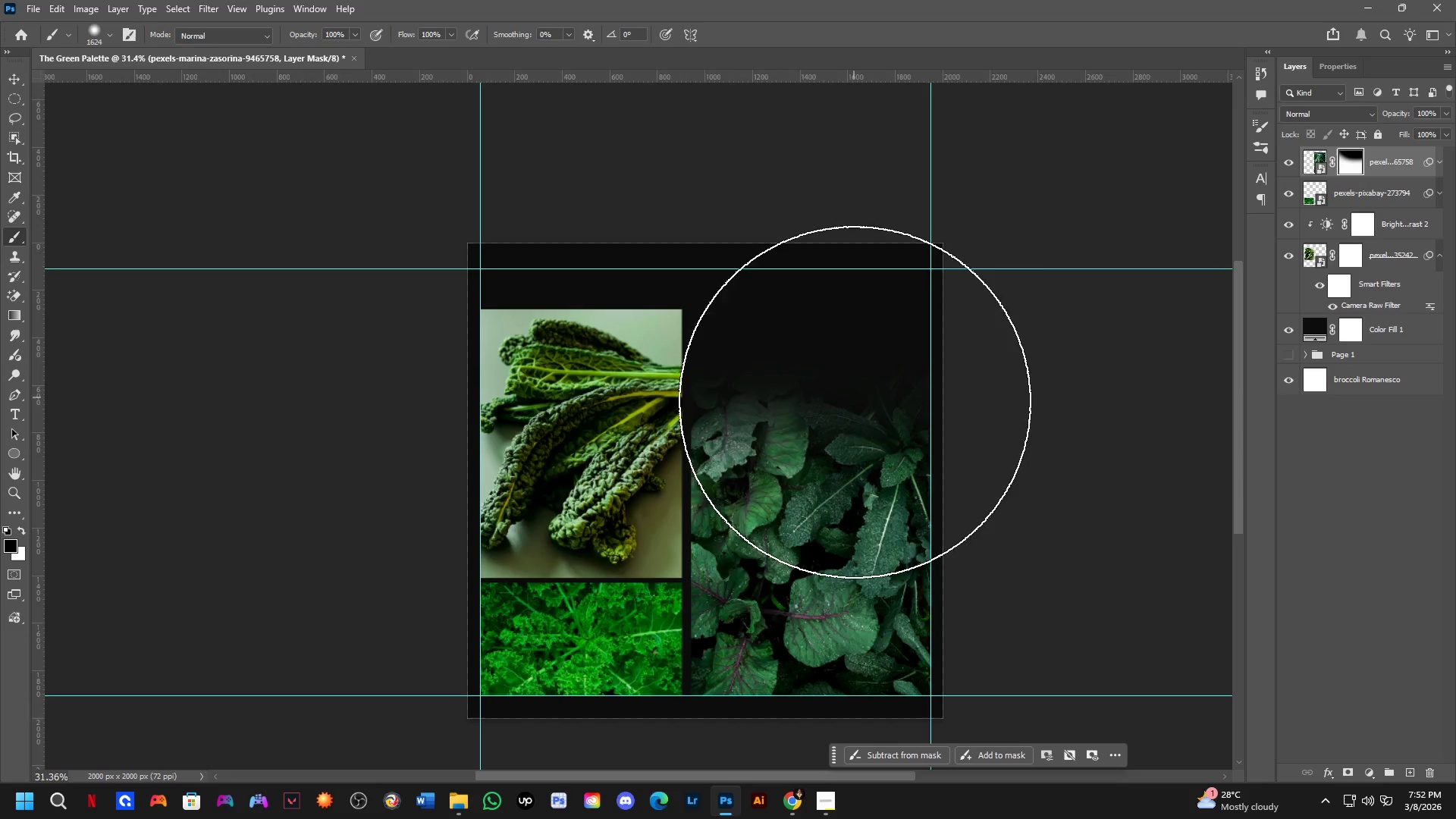 
hold_key(key=Space, duration=0.66)
 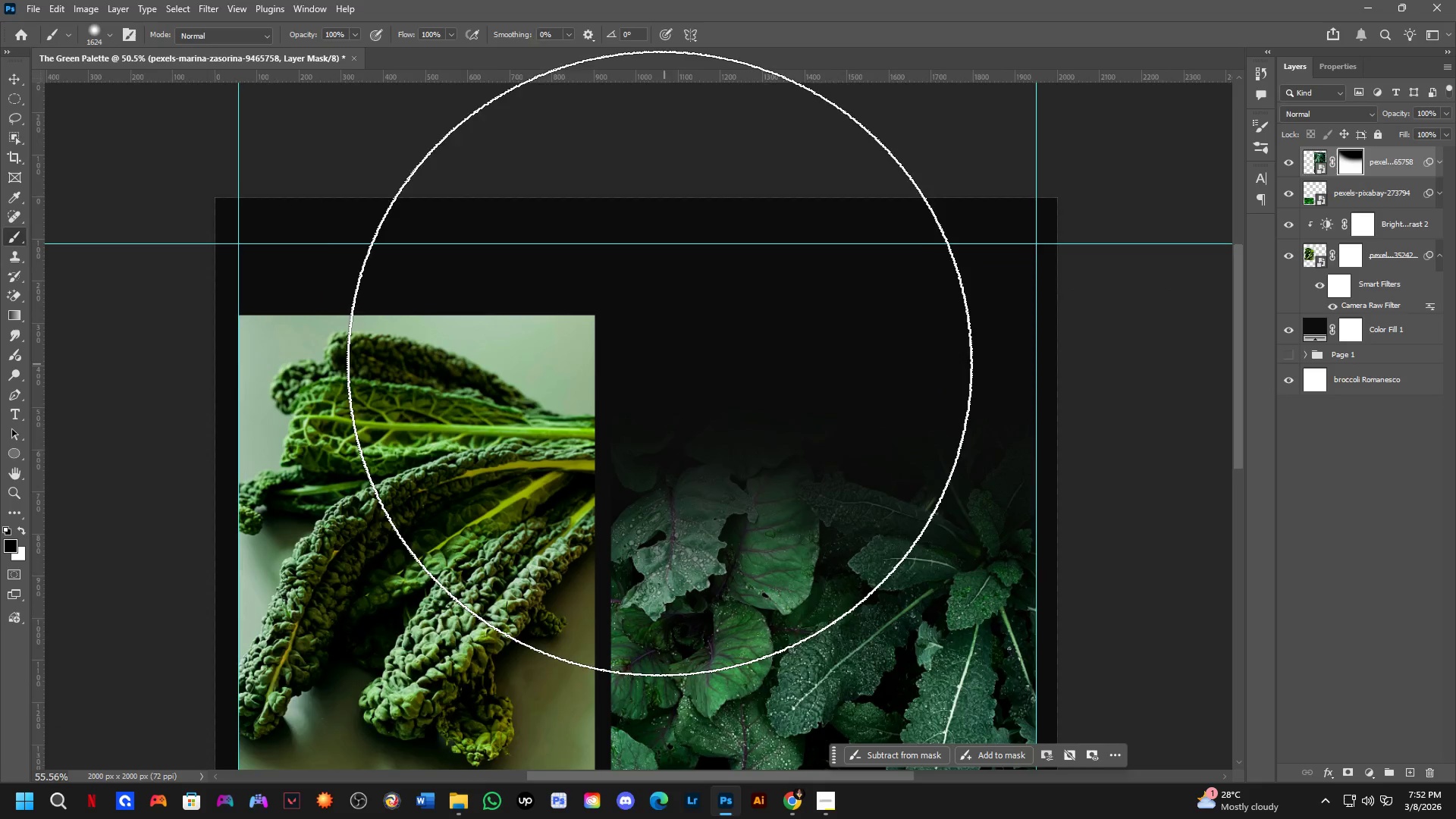 
left_click_drag(start_coordinate=[864, 489], to_coordinate=[846, 523])
 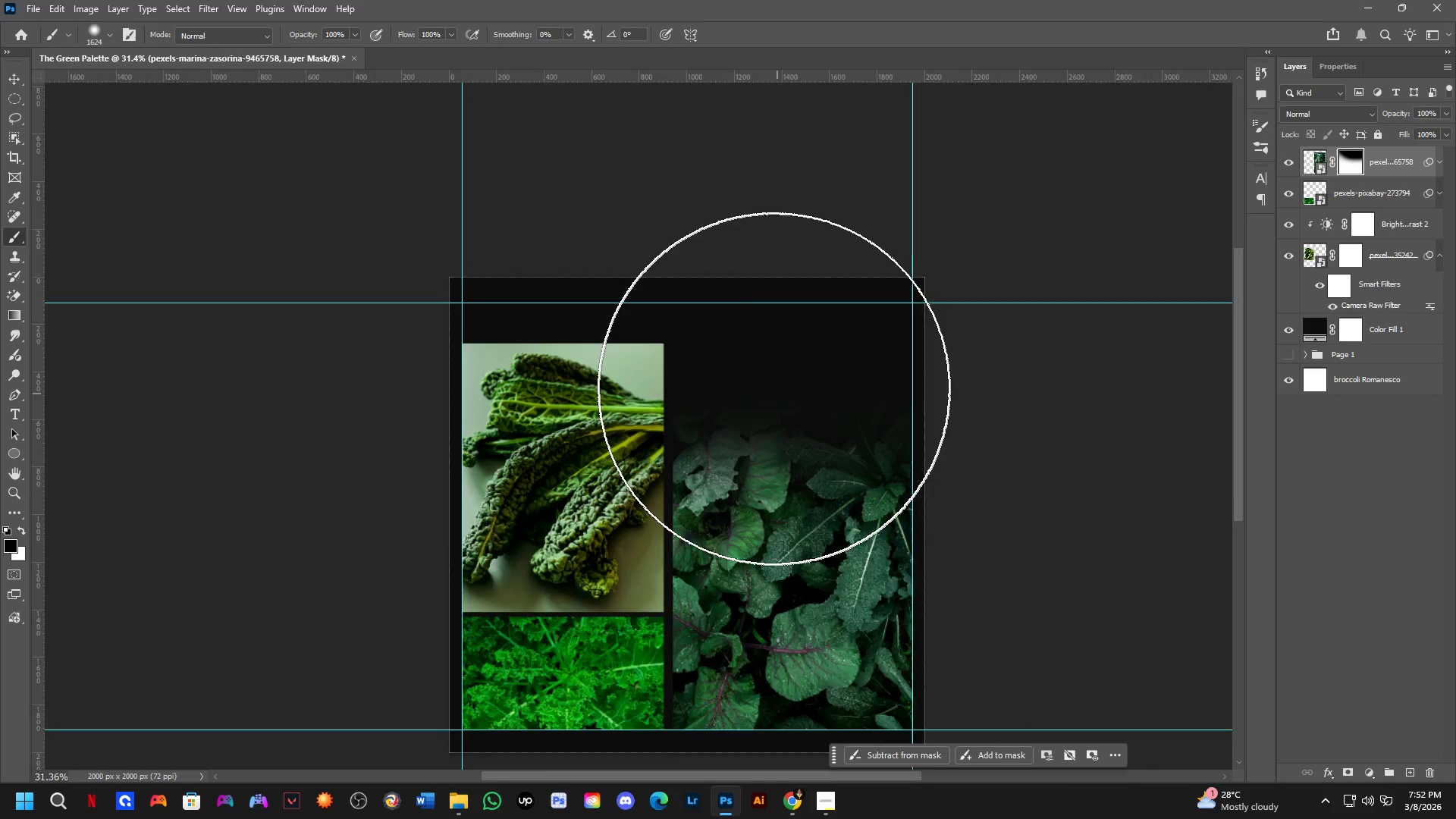 
scroll: coordinate [645, 363], scroll_direction: up, amount: 7.0
 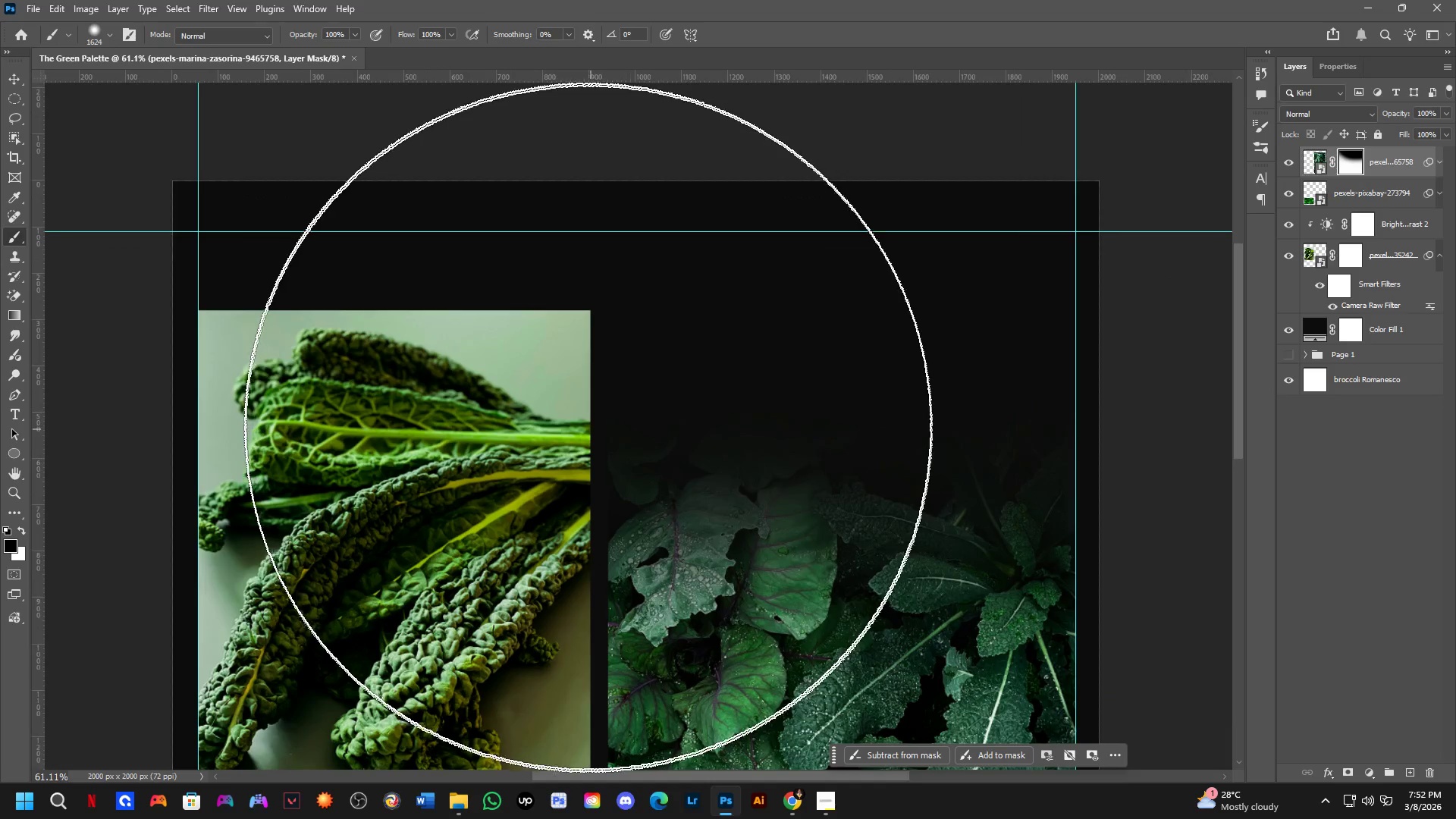 
hold_key(key=Space, duration=0.88)
 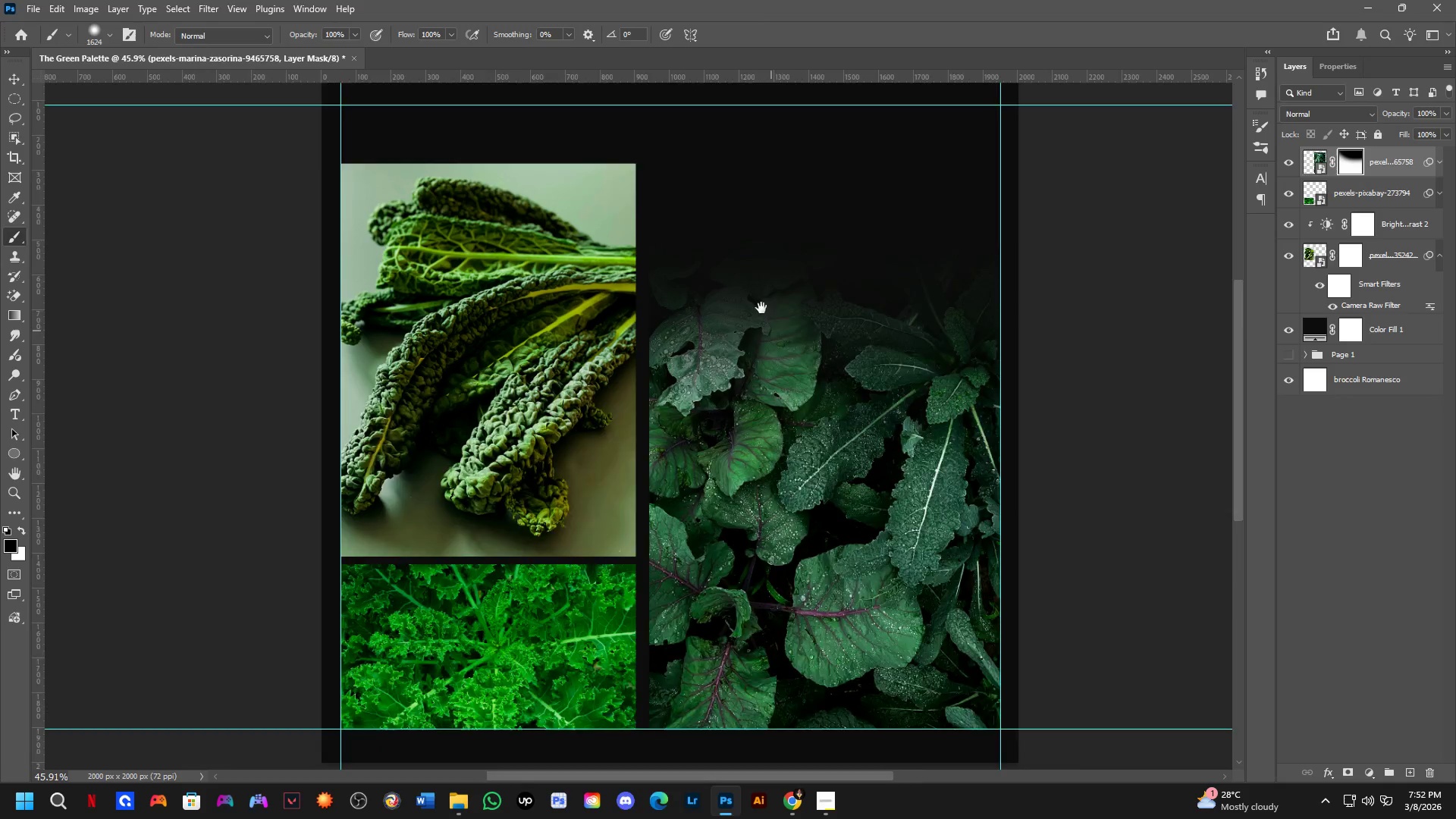 
left_click_drag(start_coordinate=[539, 397], to_coordinate=[659, 309])
 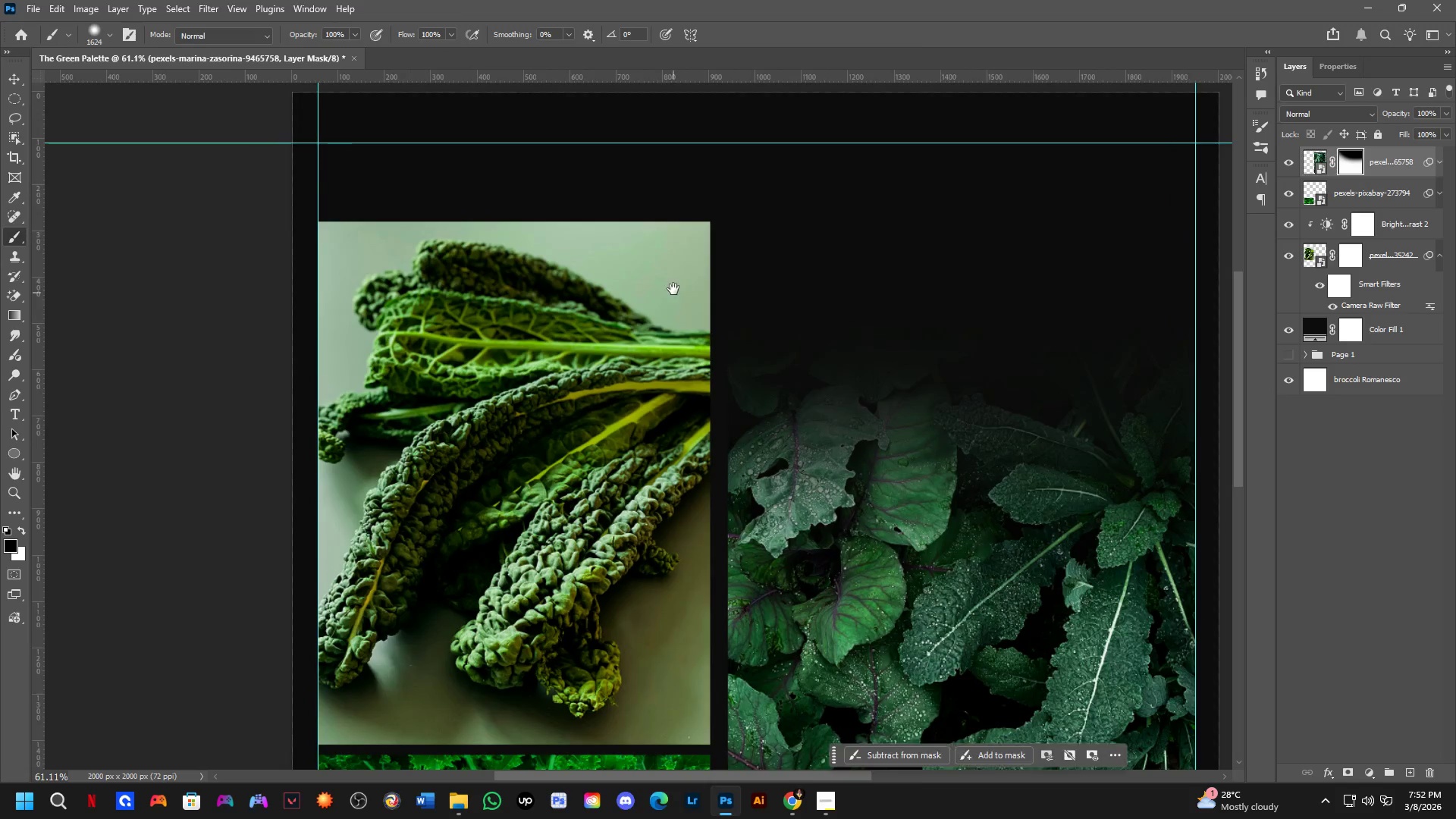 
scroll: coordinate [673, 287], scroll_direction: down, amount: 3.0
 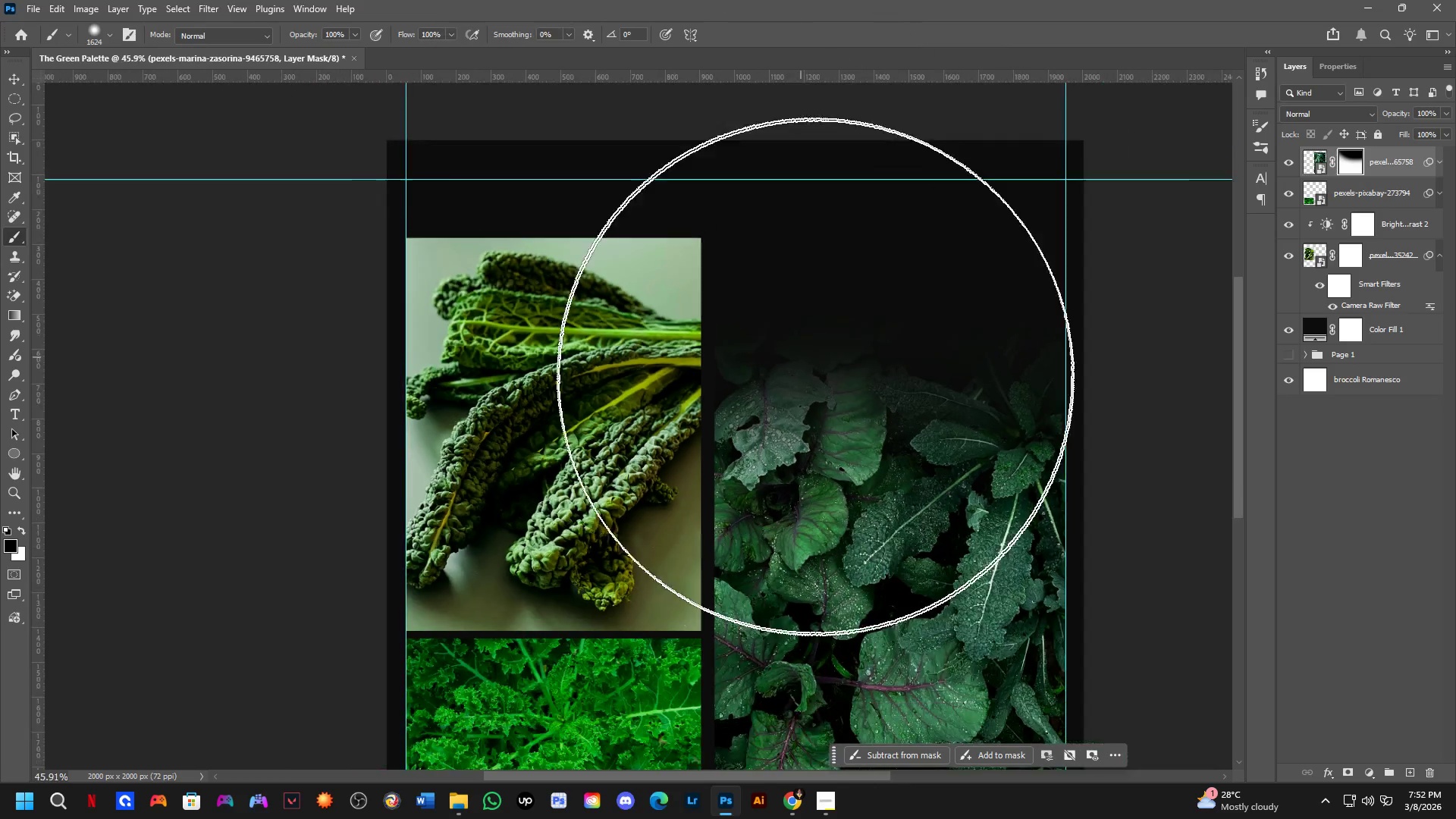 
hold_key(key=Space, duration=1.03)
 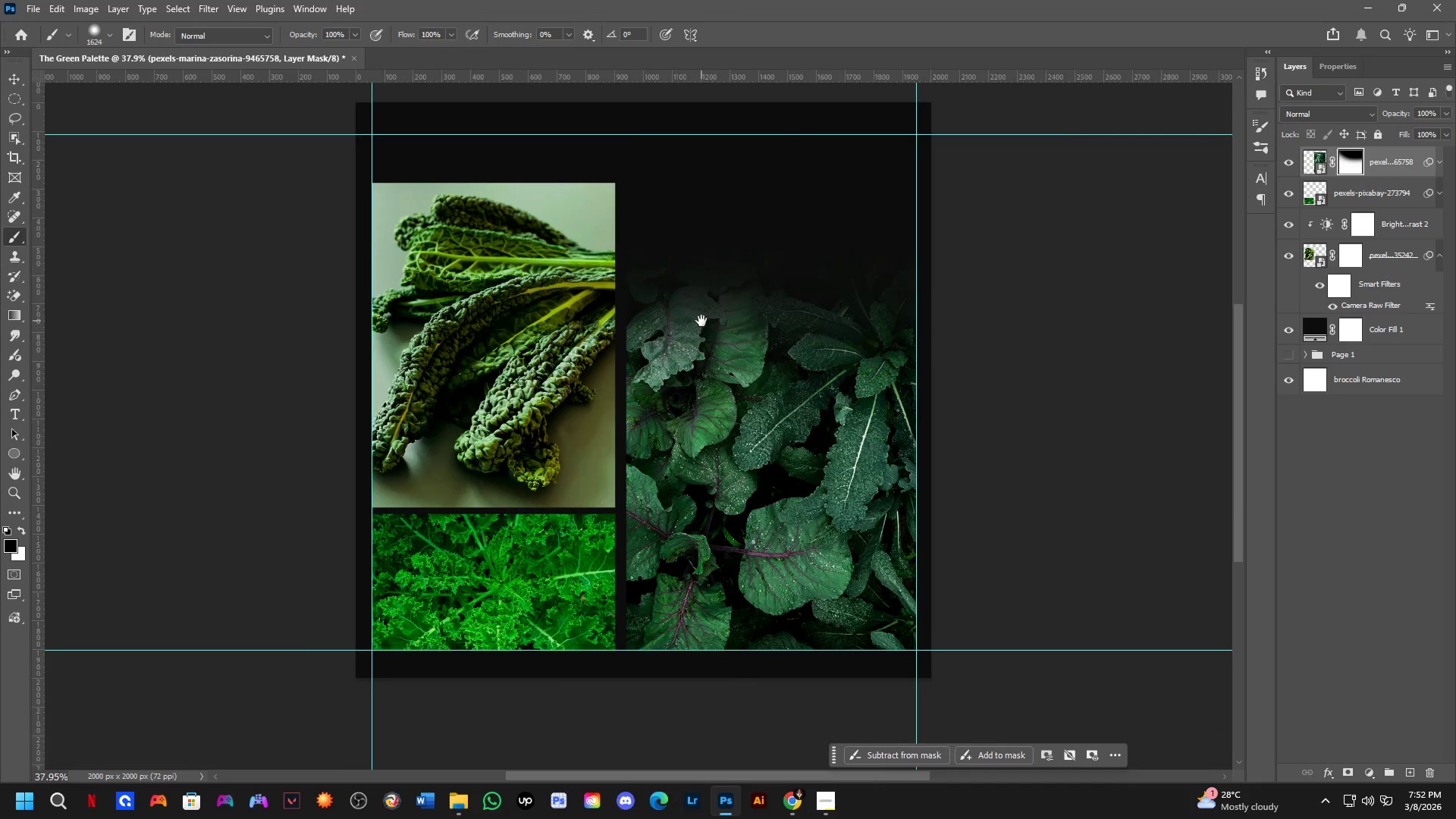 
left_click_drag(start_coordinate=[842, 415], to_coordinate=[737, 330])
 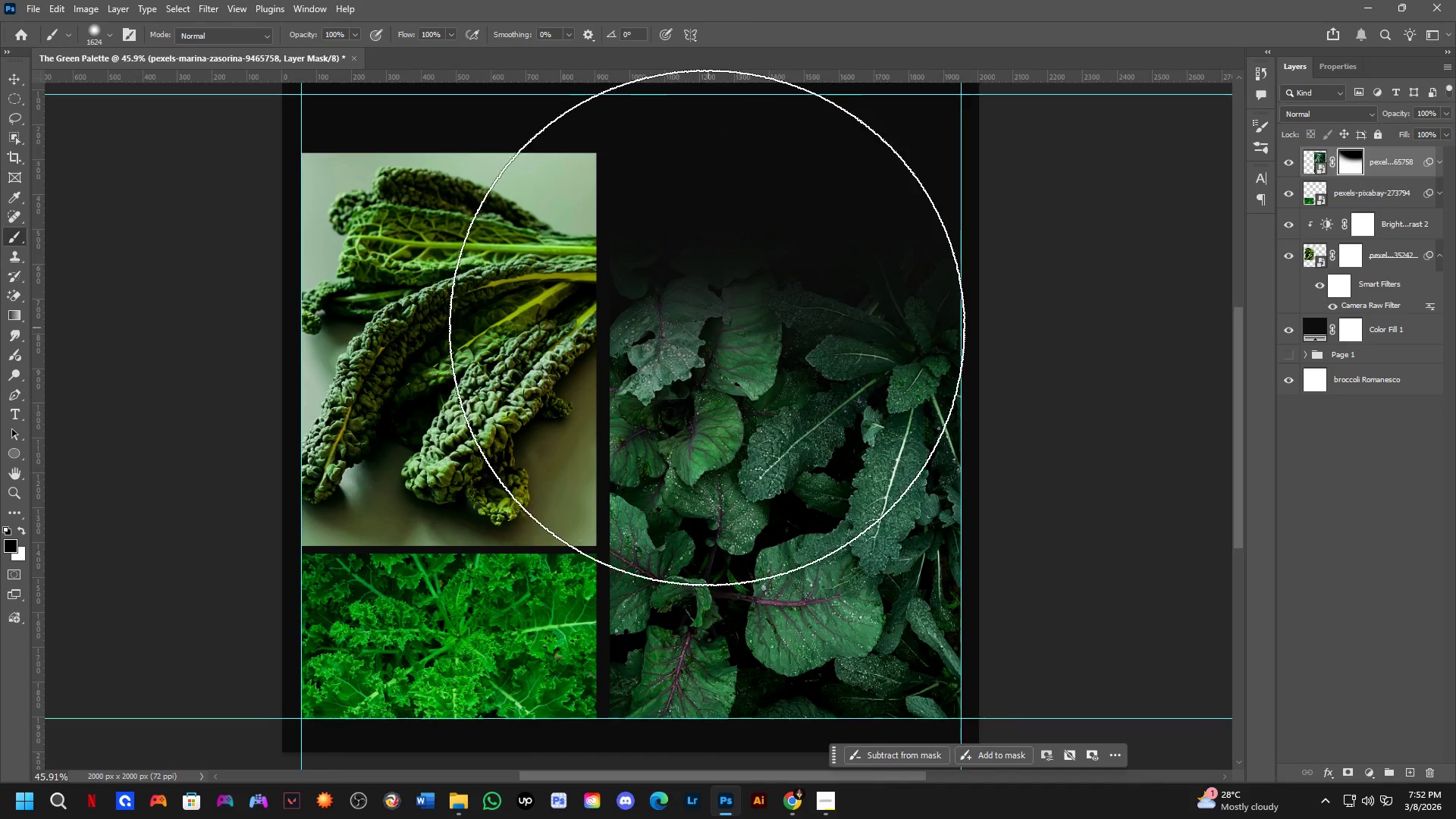 
scroll: coordinate [706, 328], scroll_direction: down, amount: 2.0
 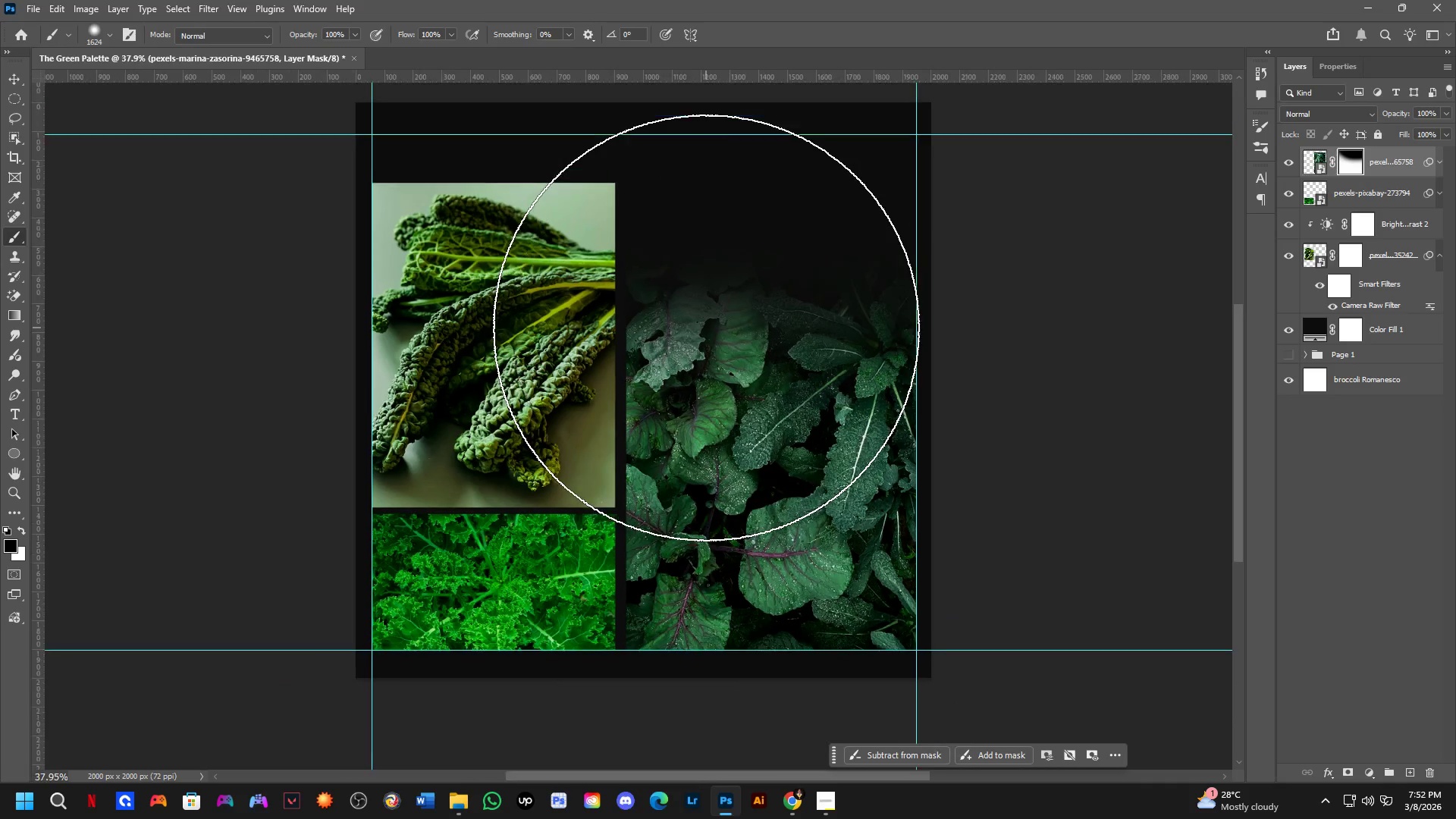 
hold_key(key=Space, duration=0.66)
 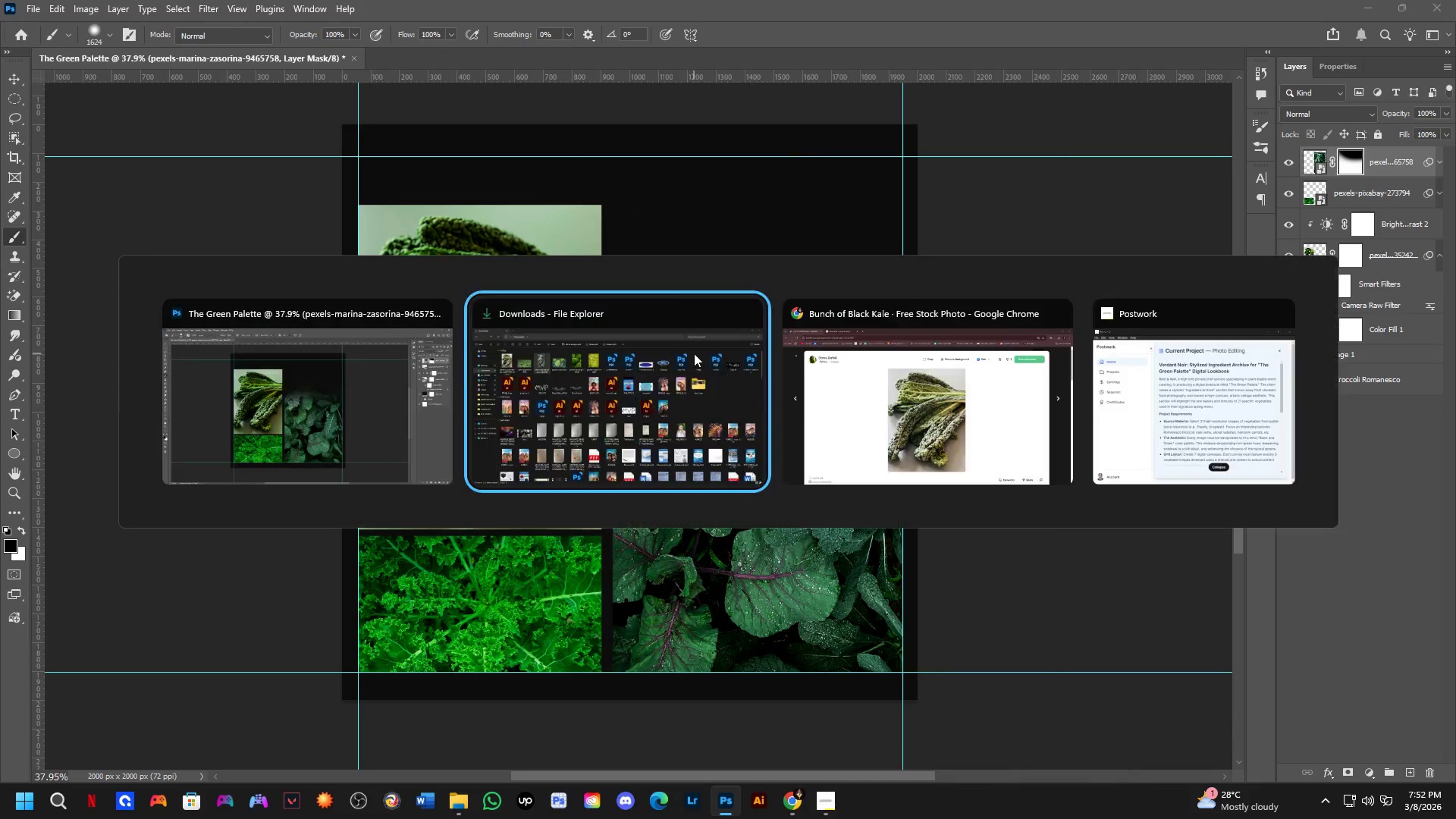 
left_click_drag(start_coordinate=[701, 321], to_coordinate=[692, 350])
 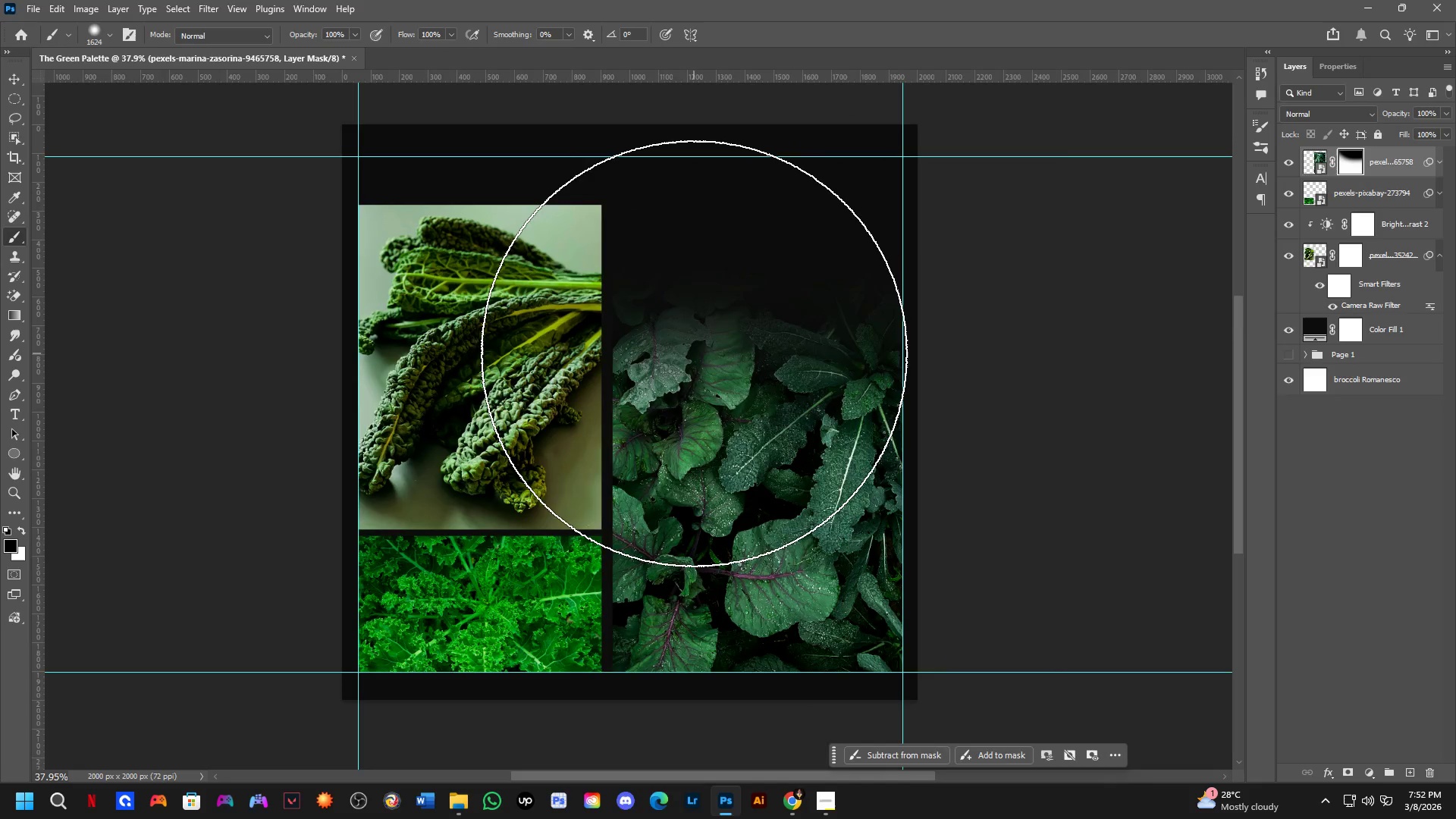 
key(Alt+AltLeft)
 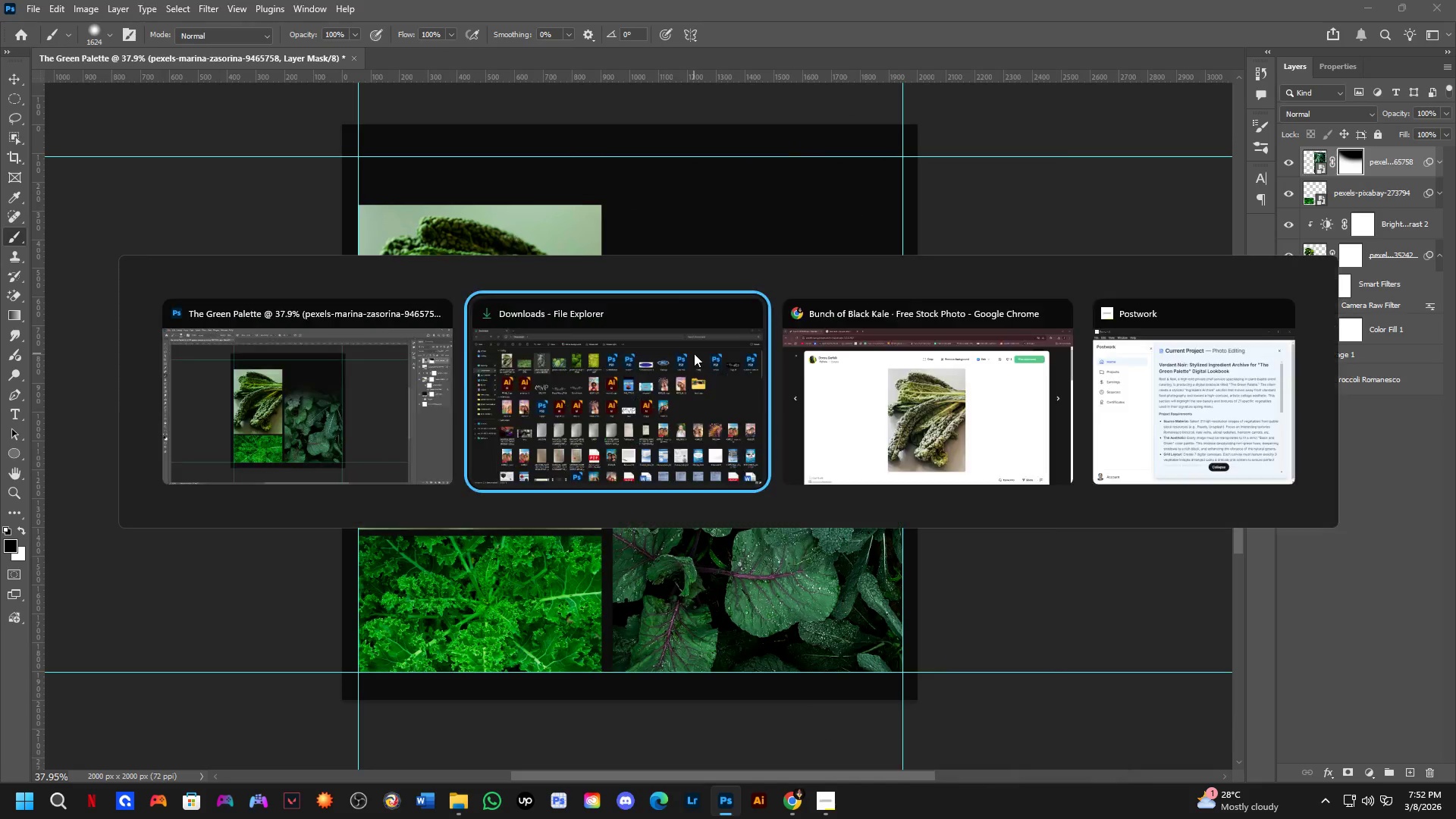 
key(Alt+Tab)
 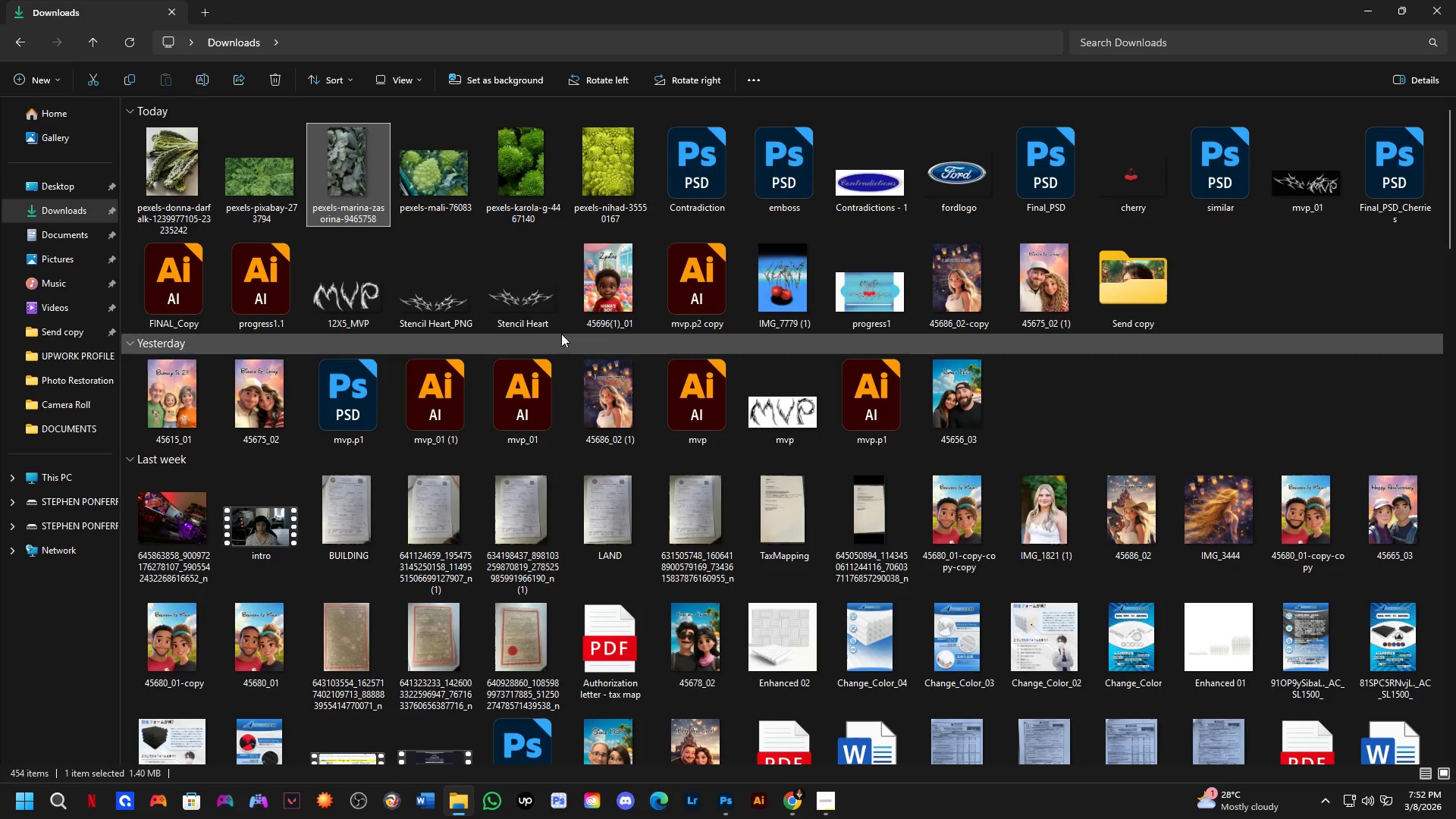 
key(Alt+AltLeft)
 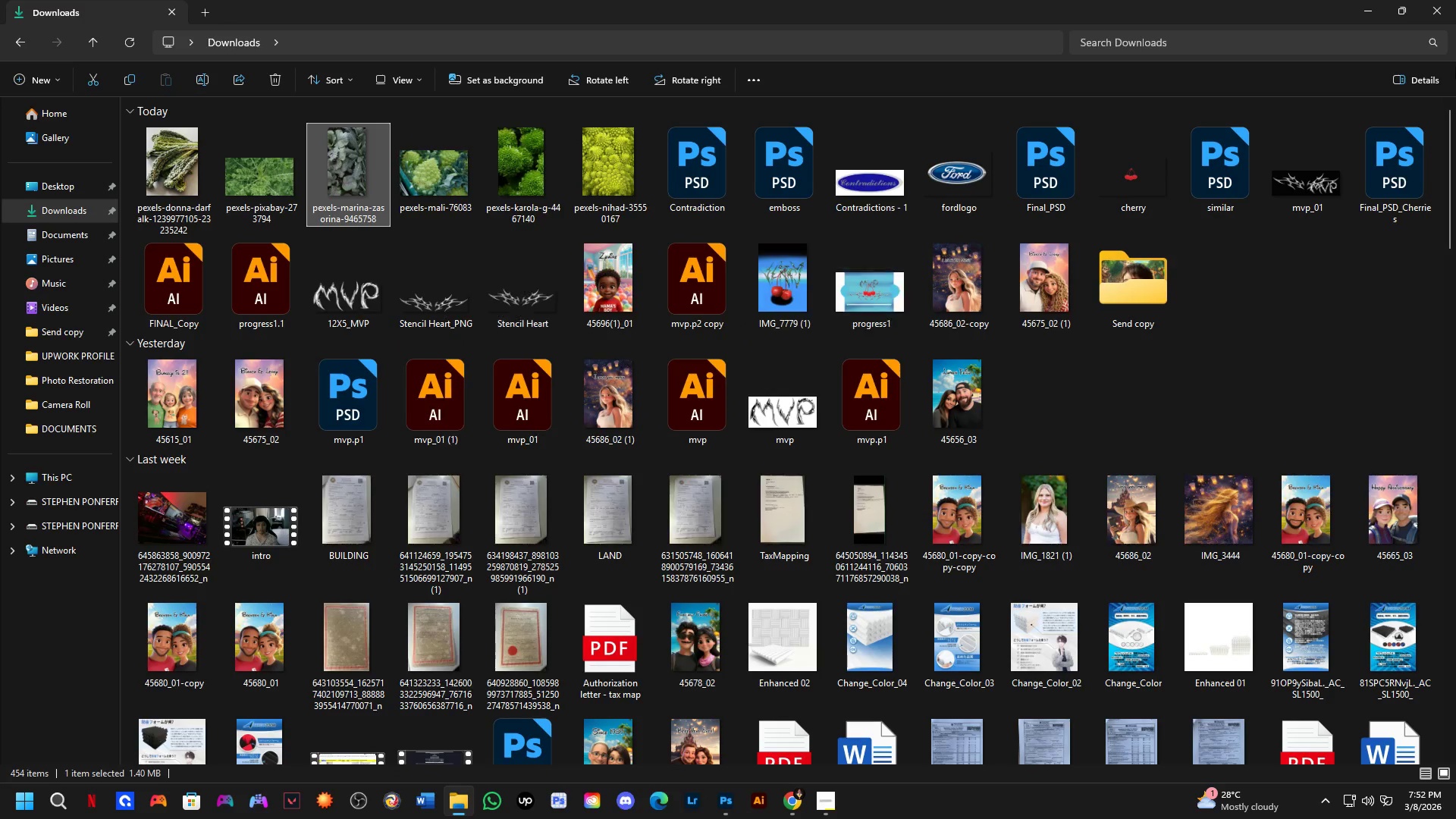 
key(Alt+Tab)
 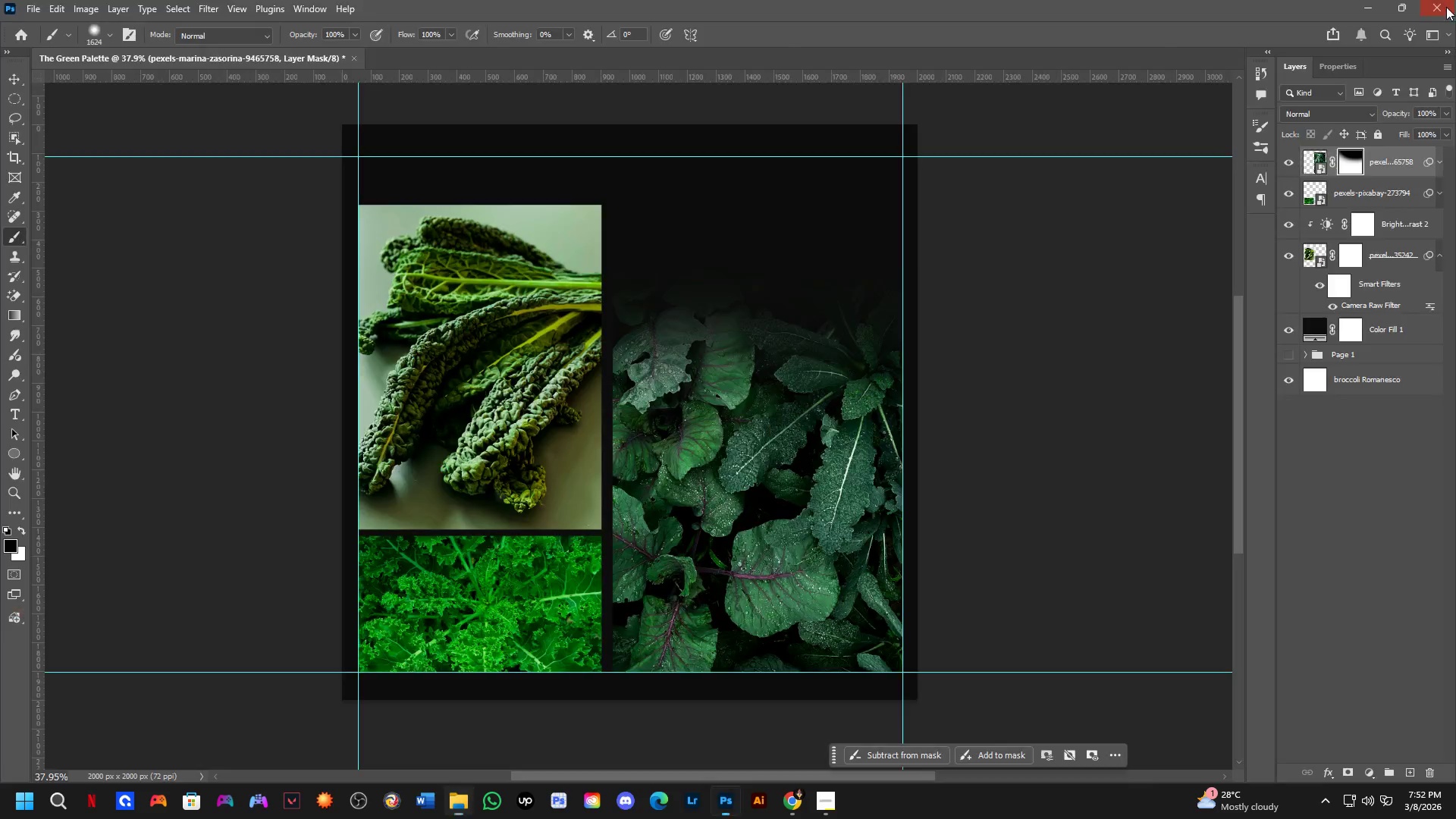 
key(Tab)
 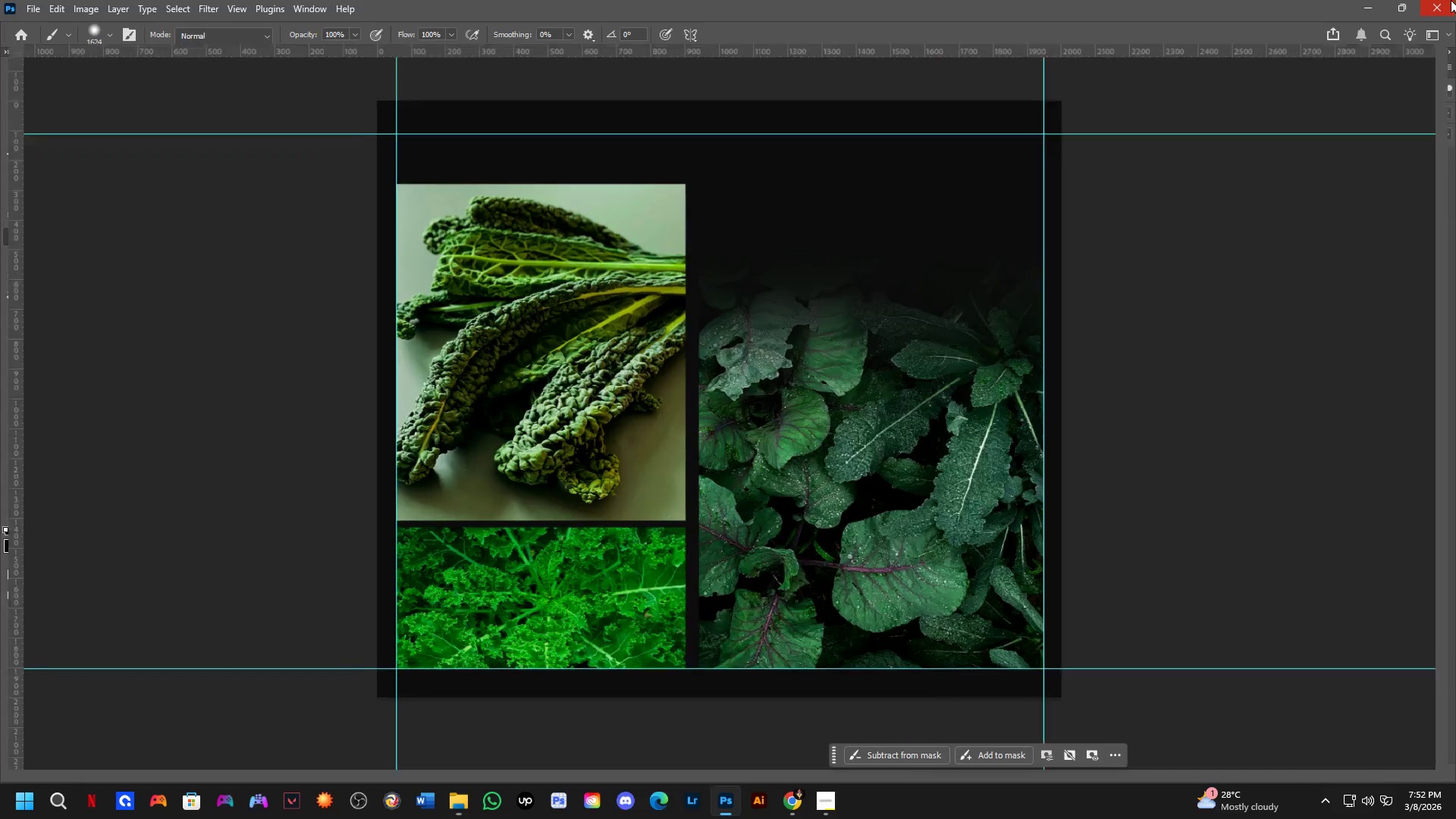 
key(Alt+AltLeft)
 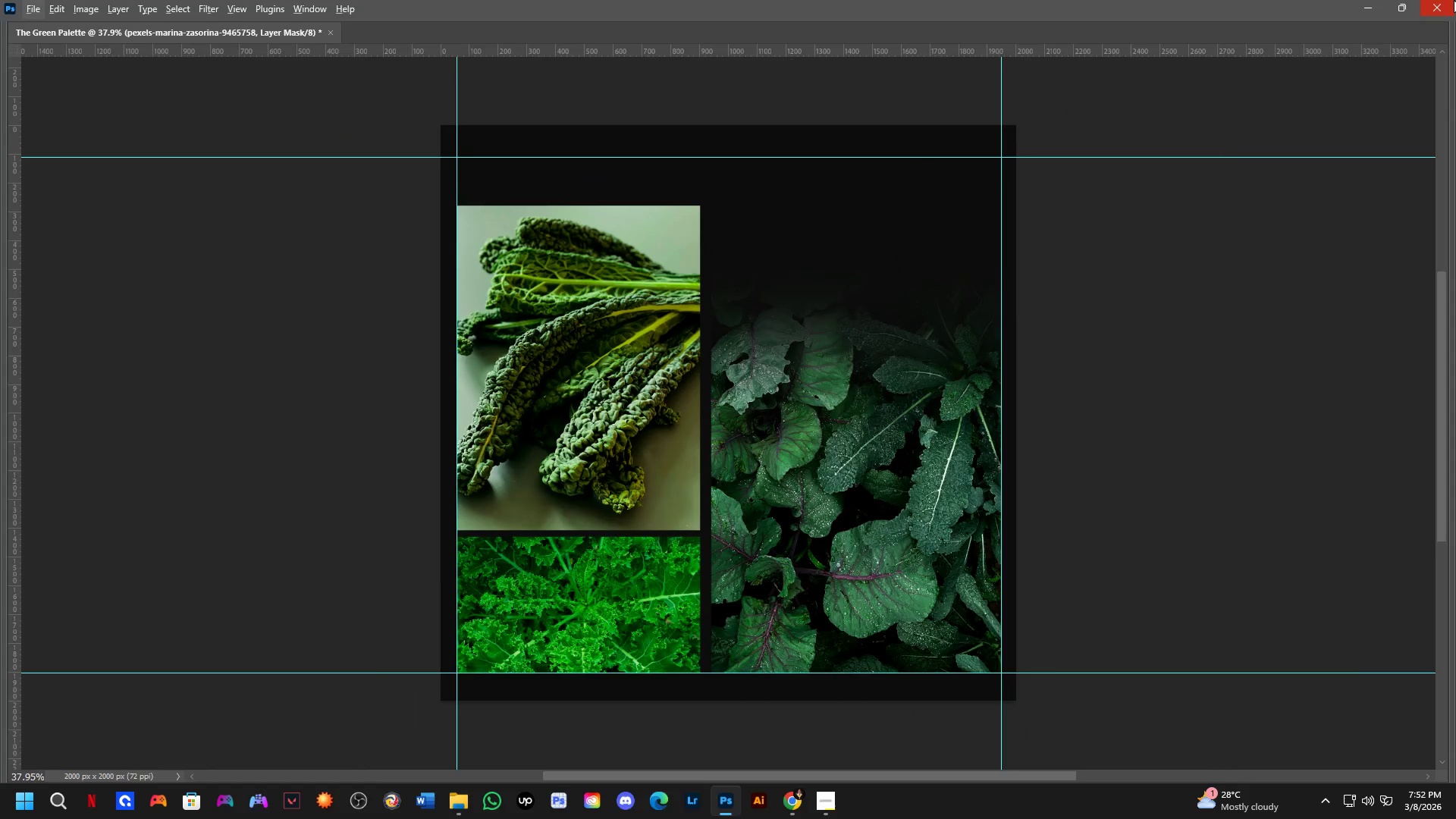 
key(Alt+AltLeft)
 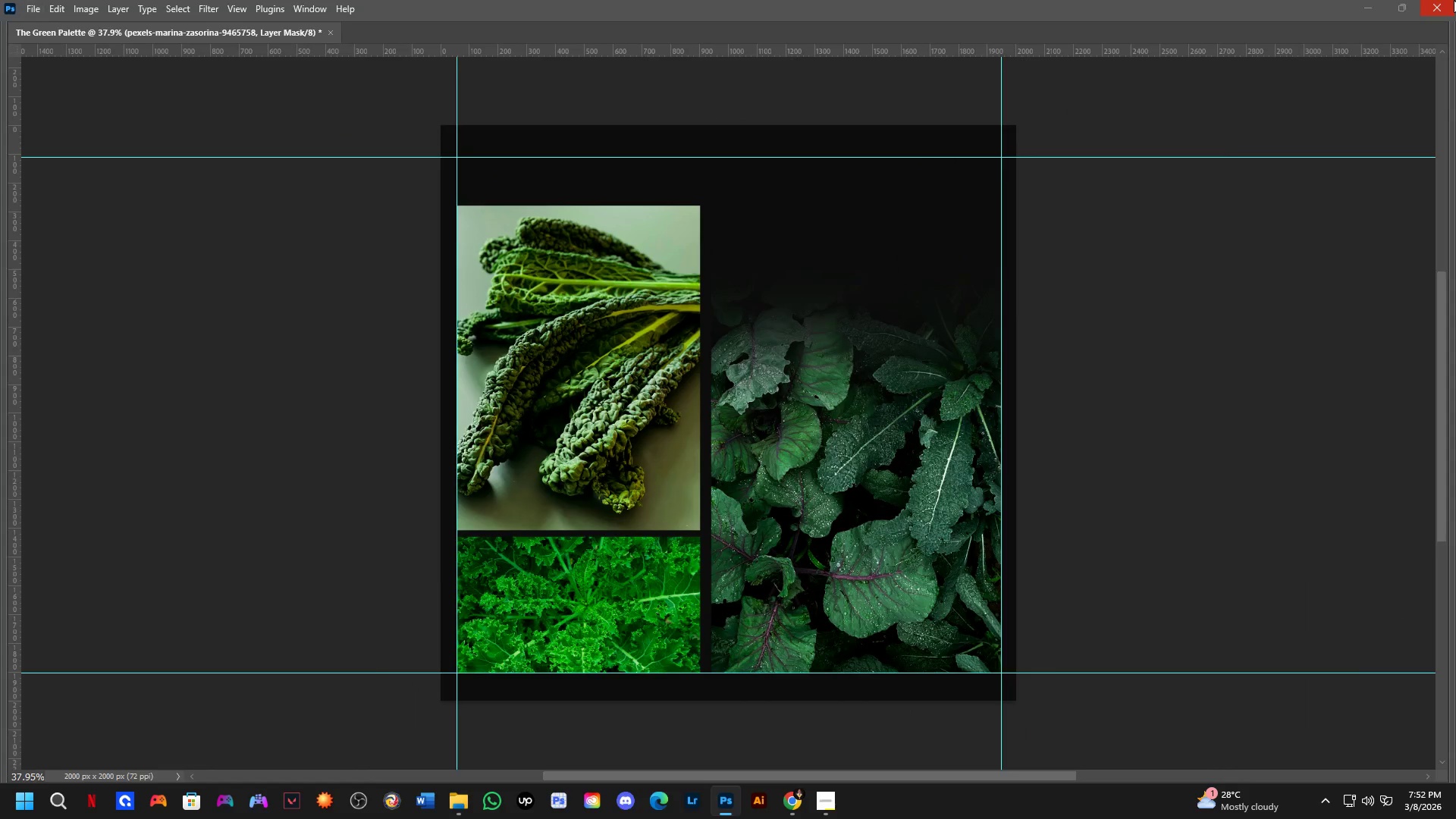 
key(Alt+Tab)
 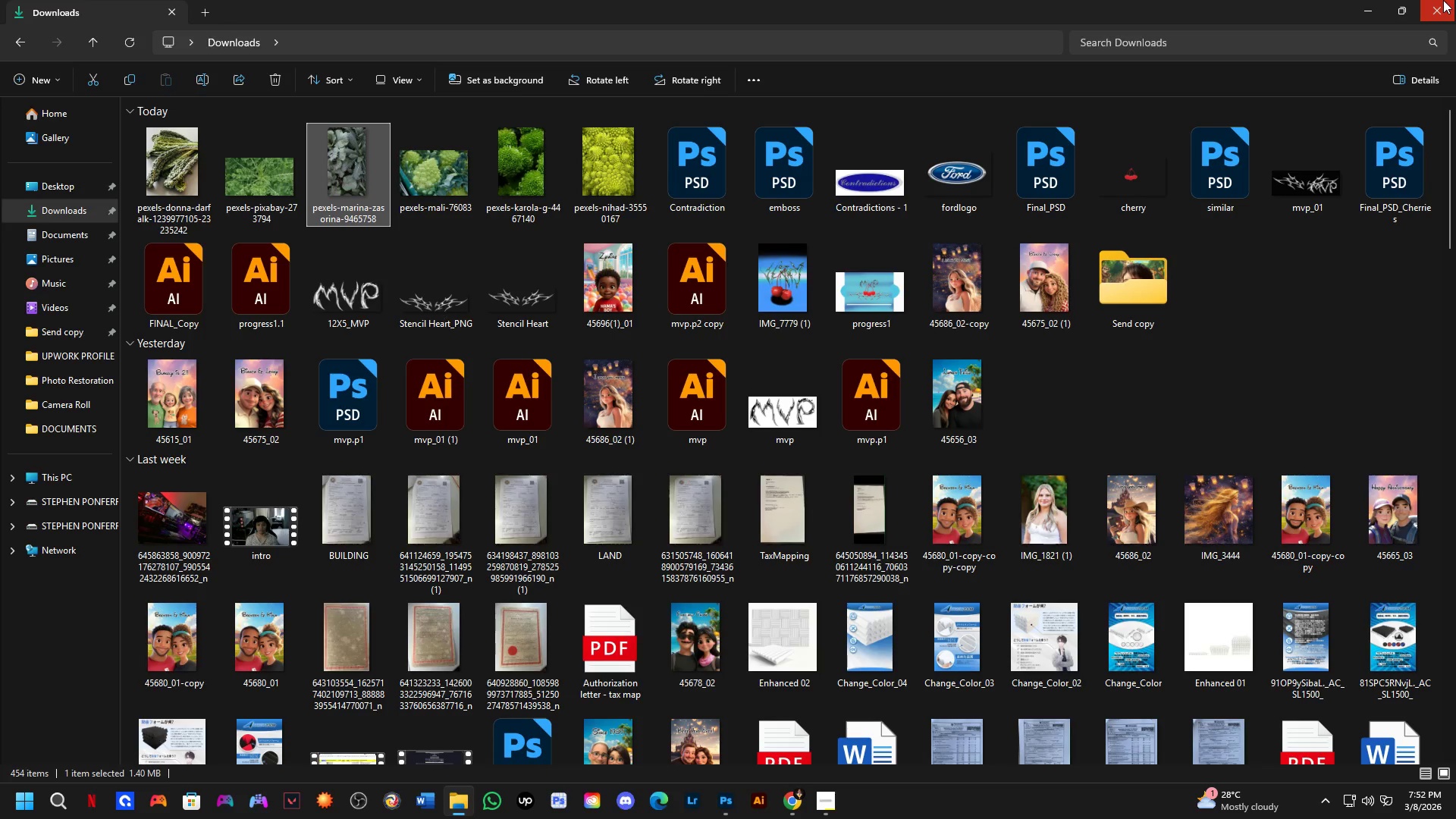 
left_click([1443, 0])
 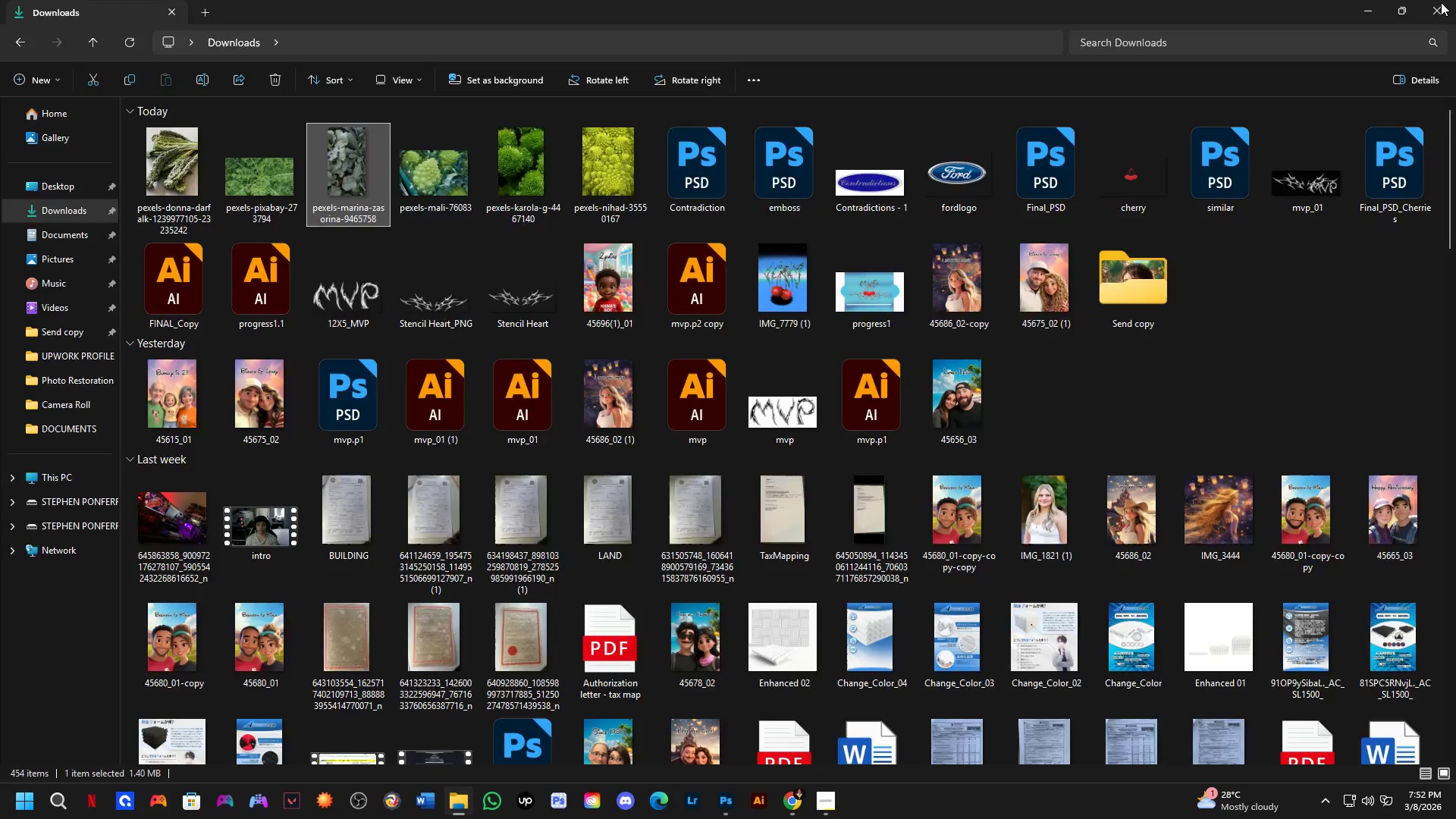 
key(Alt+Tab)
 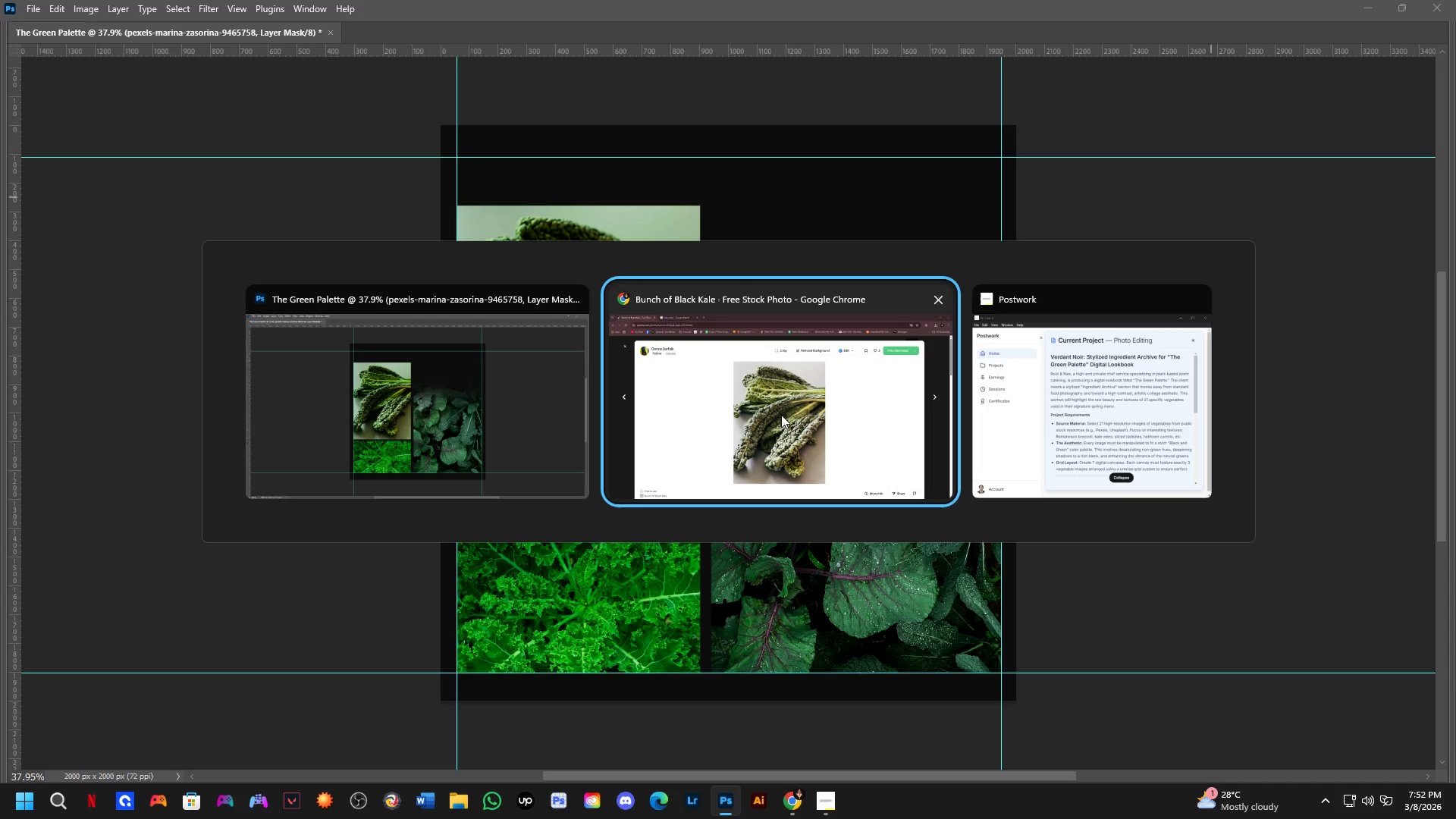 
key(Alt+Tab)